 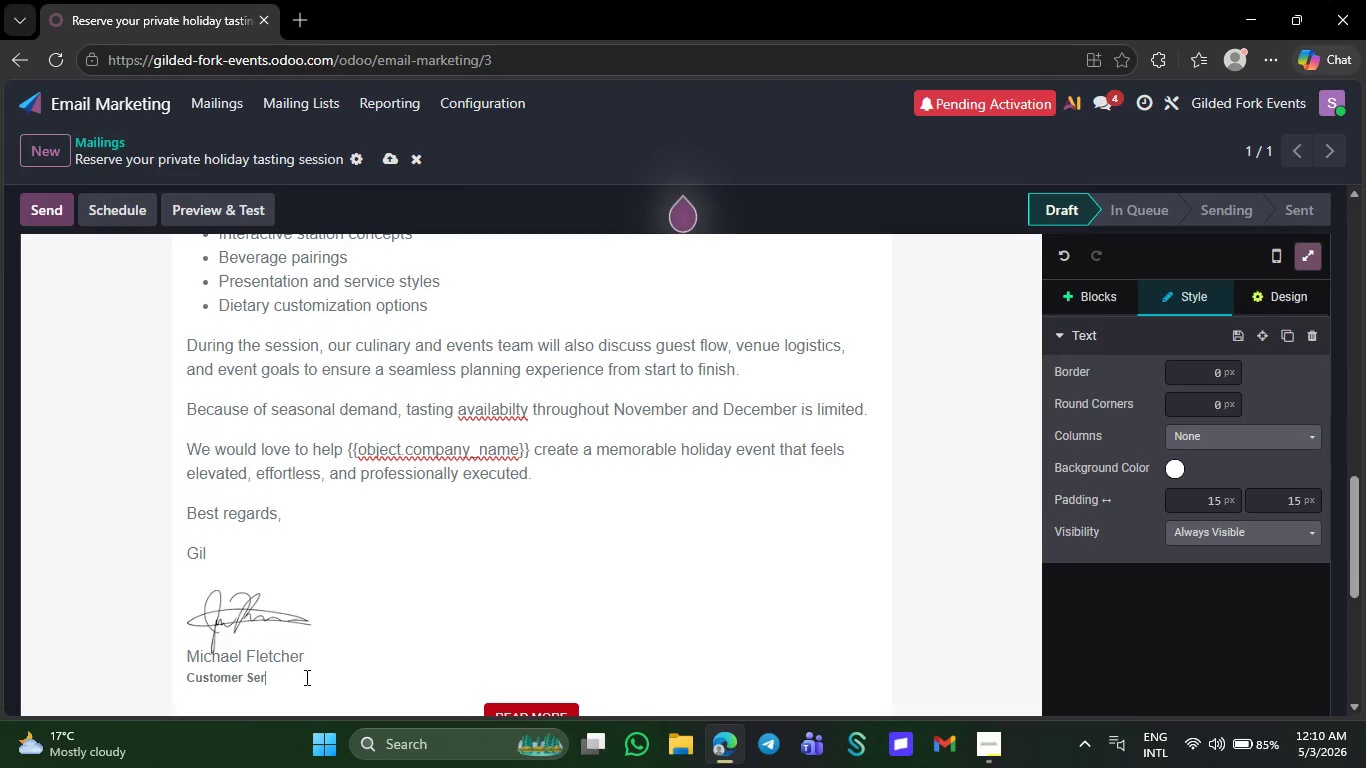 
key(Backspace)
 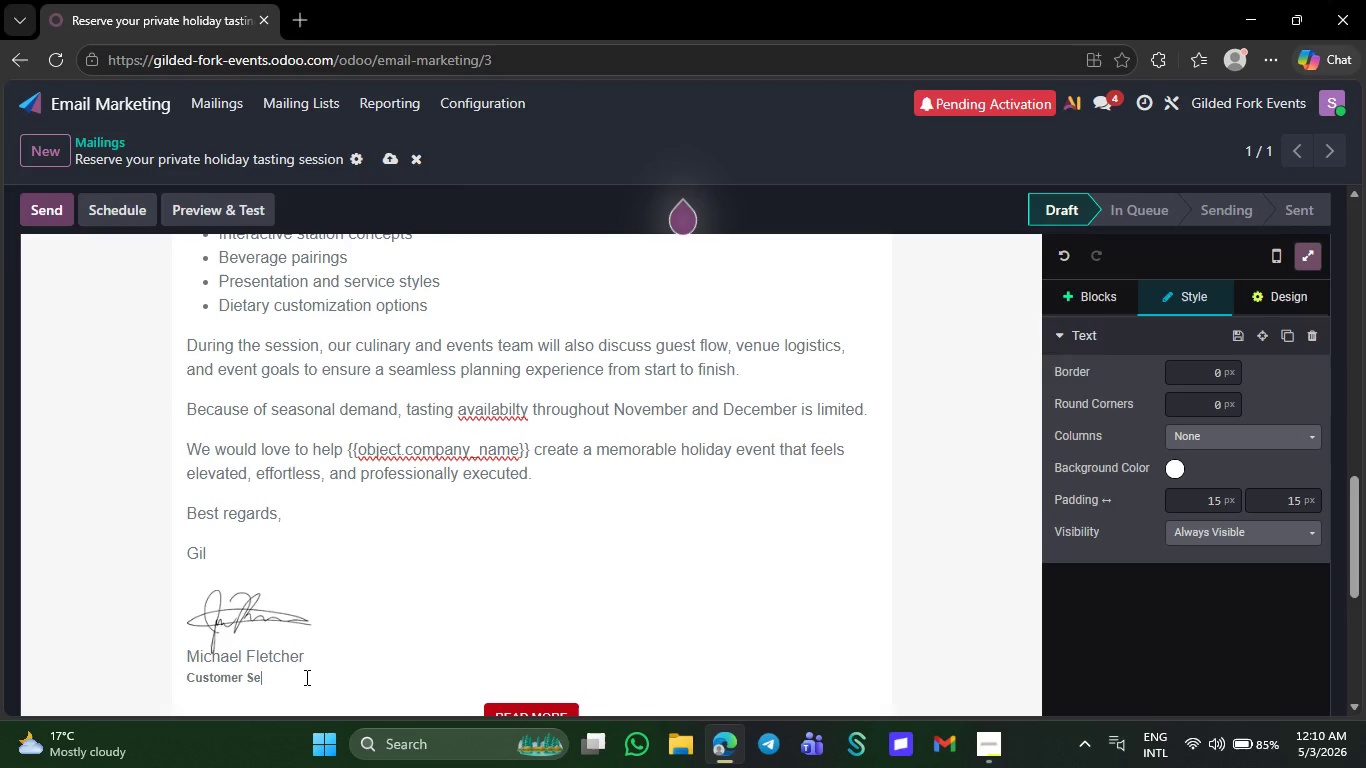 
key(Backspace)
 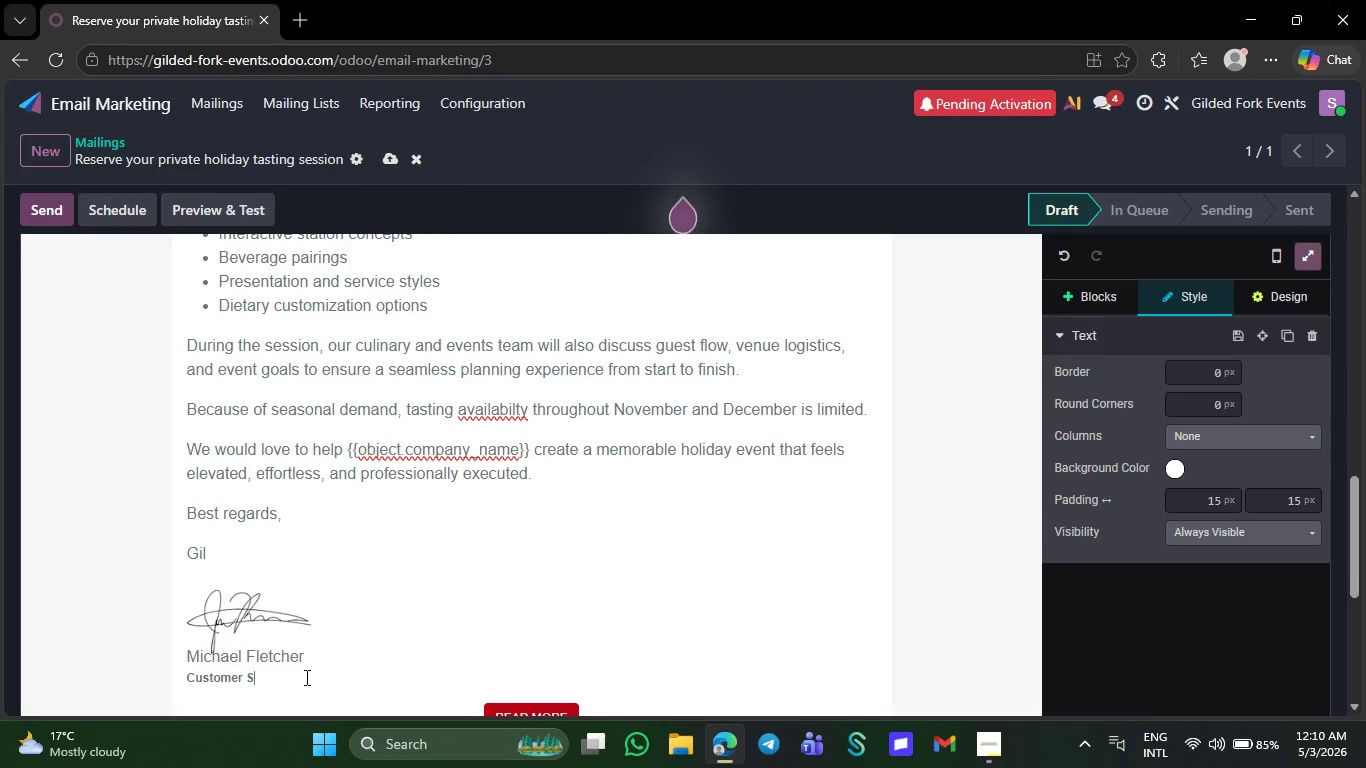 
key(Backspace)
 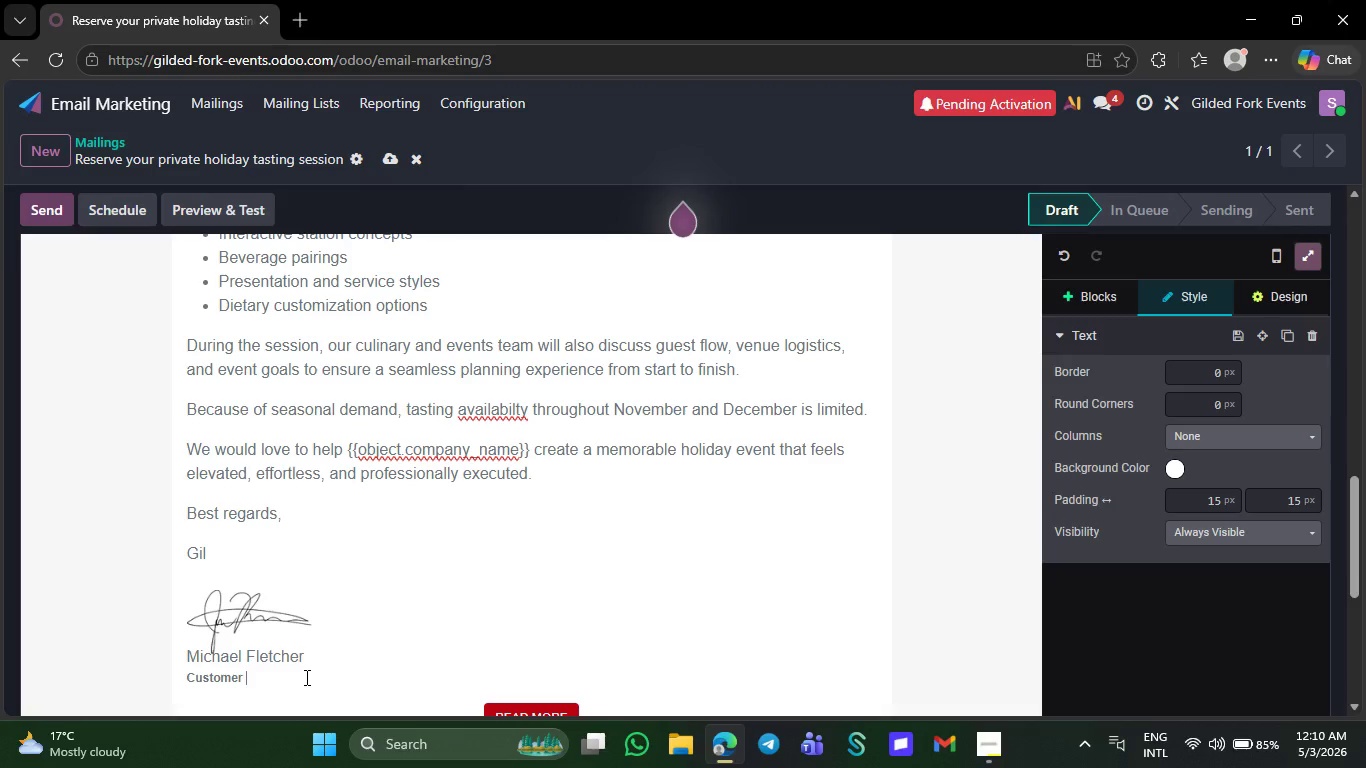 
key(Backspace)
 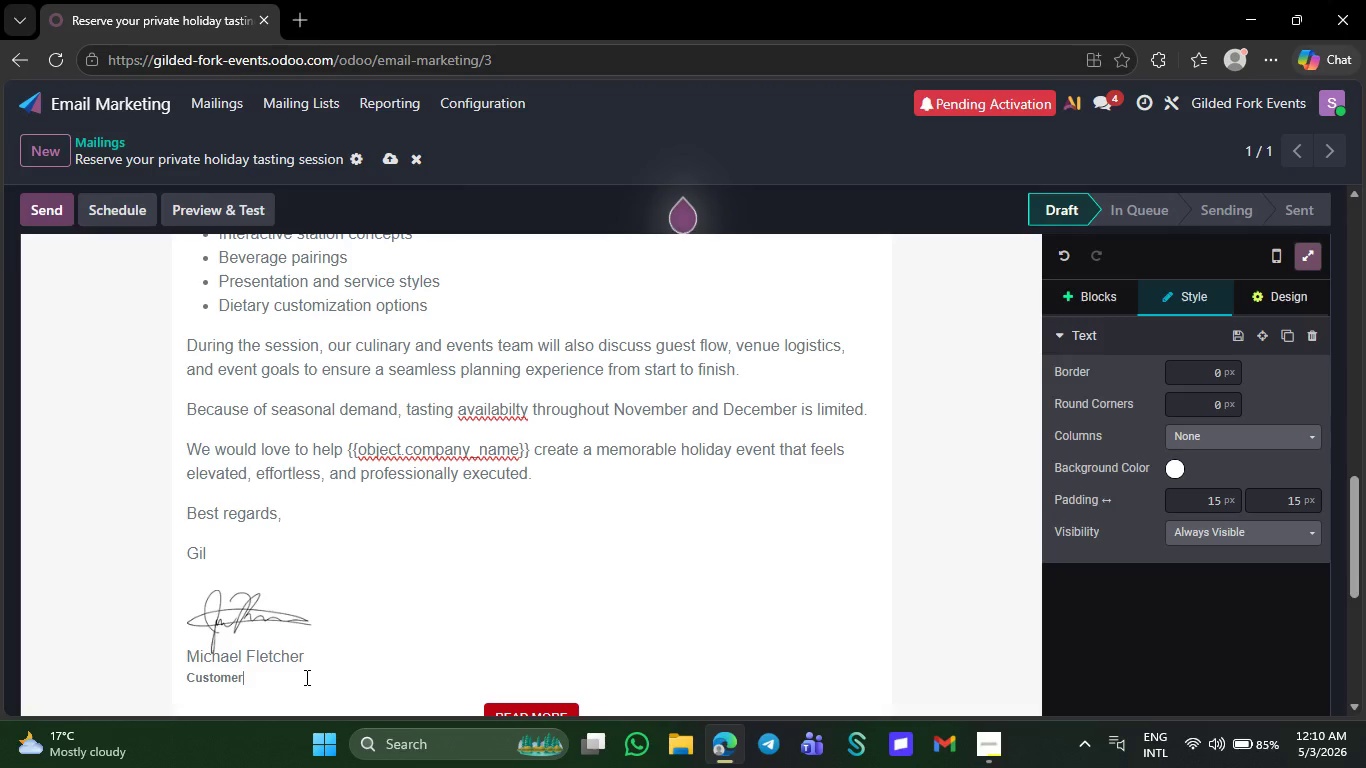 
key(Backspace)
 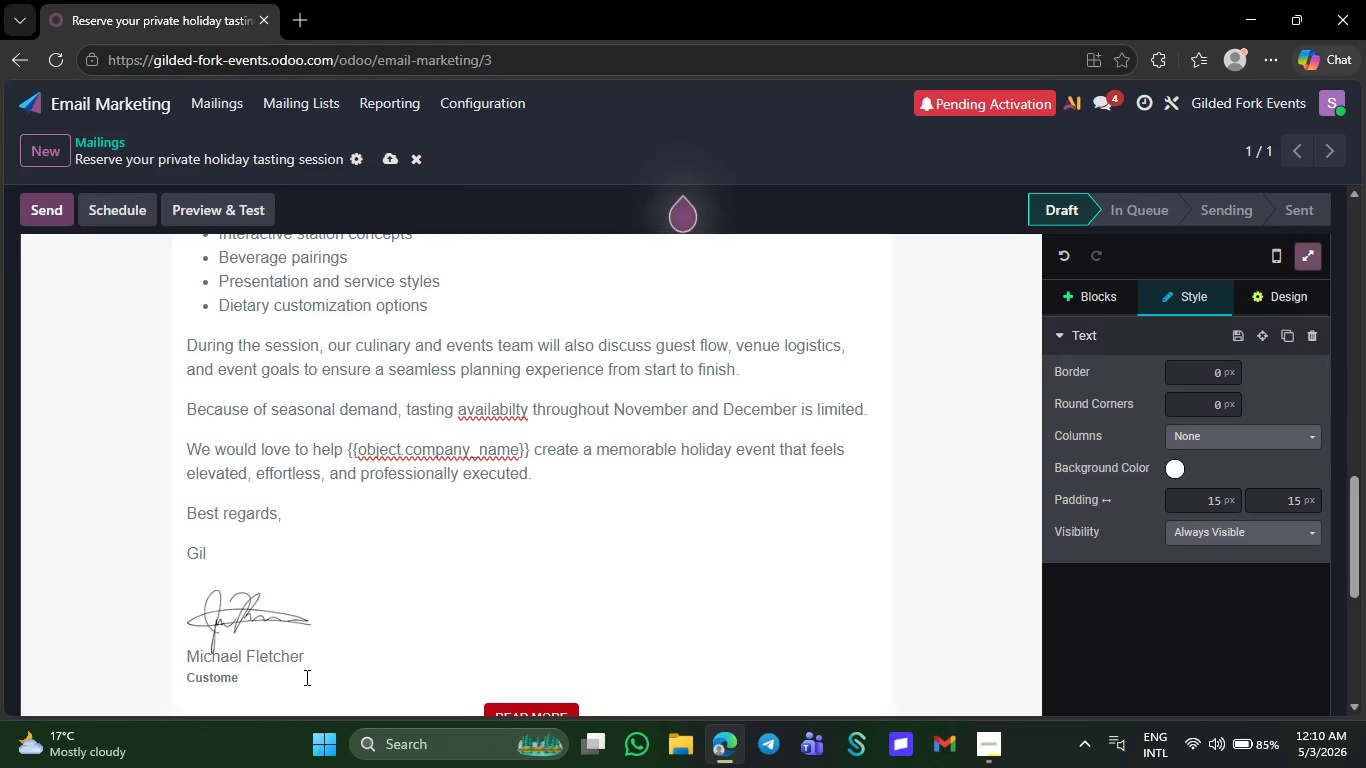 
wait(12.09)
 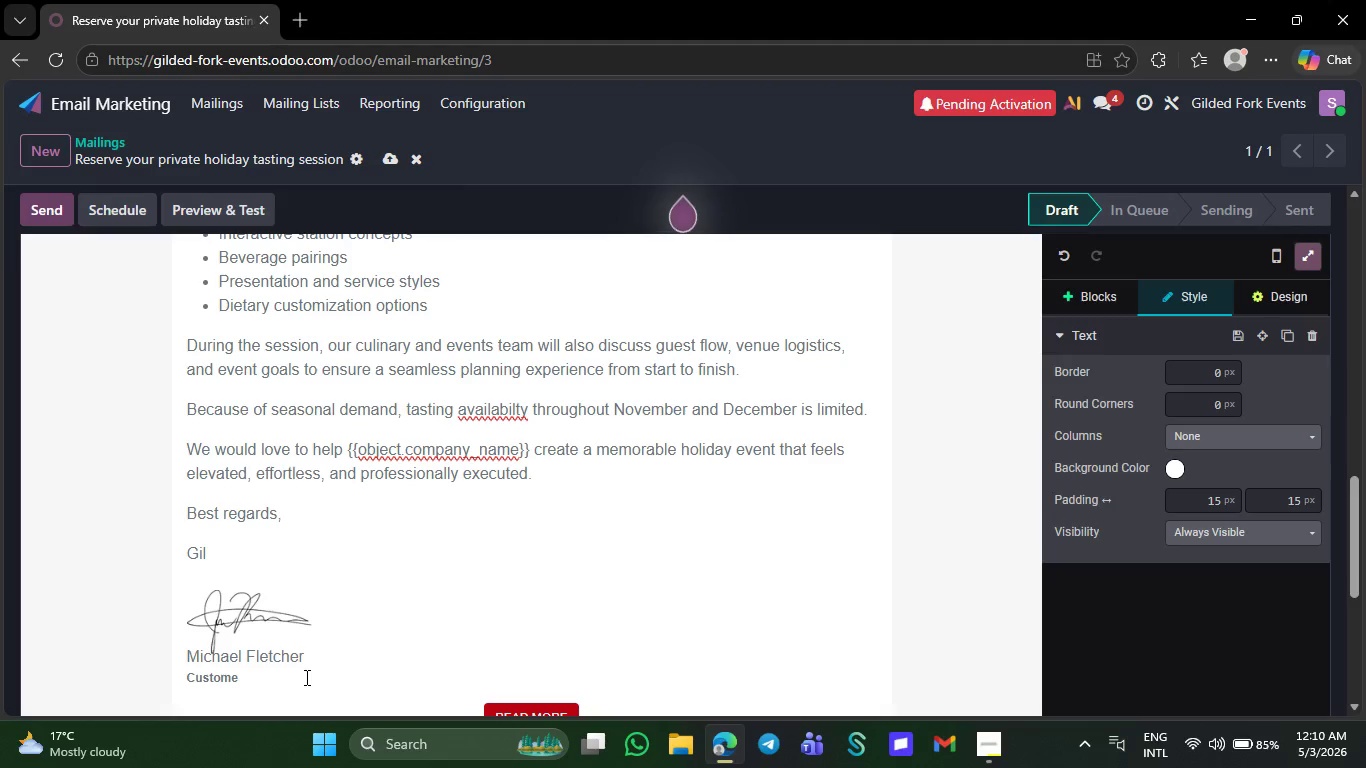 
key(Backspace)
 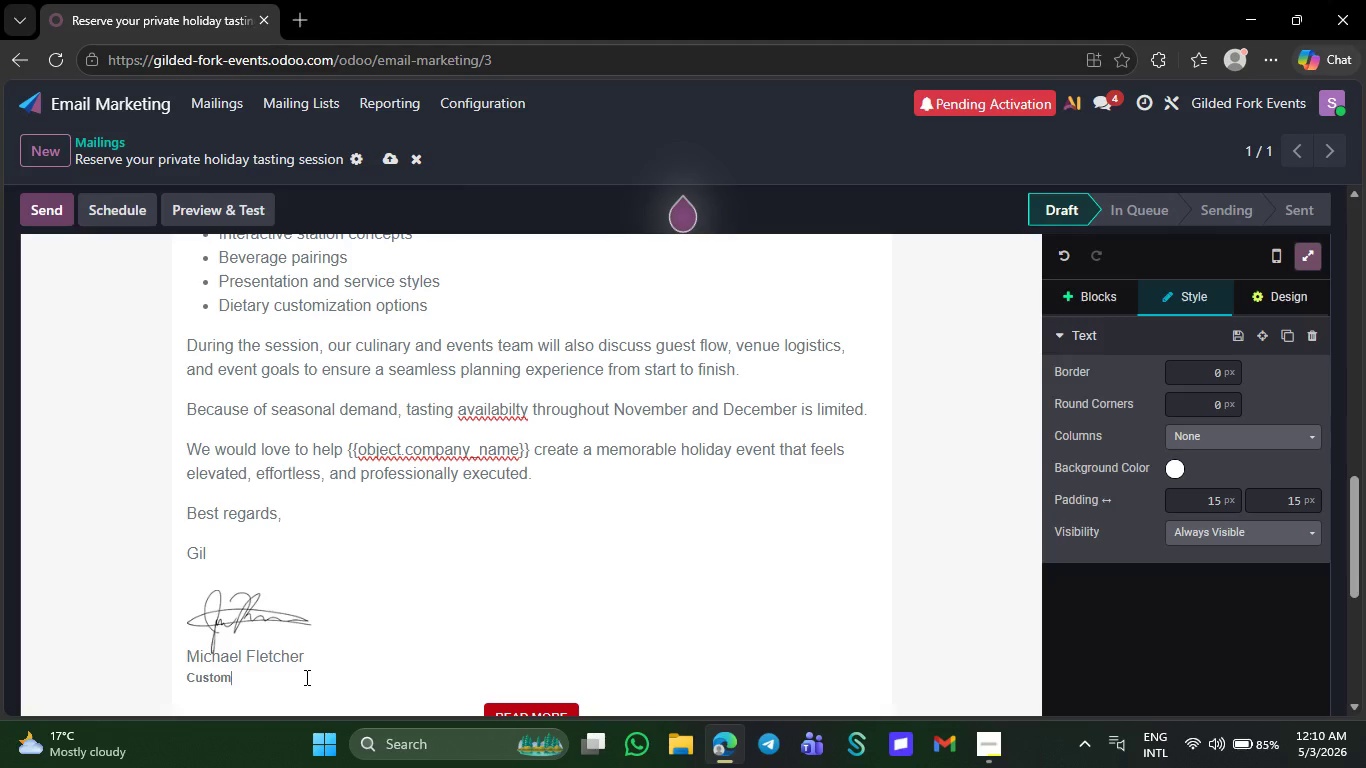 
key(Backspace)
 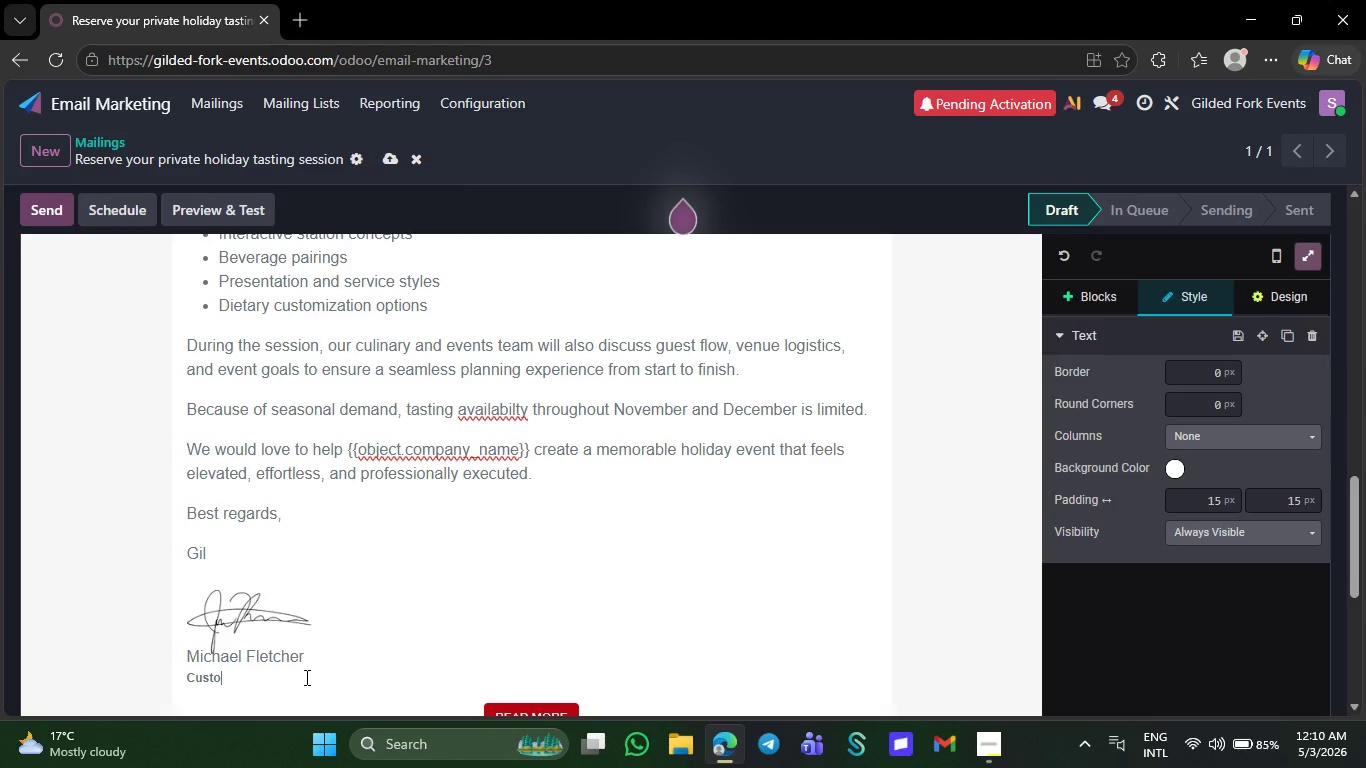 
key(Backspace)
 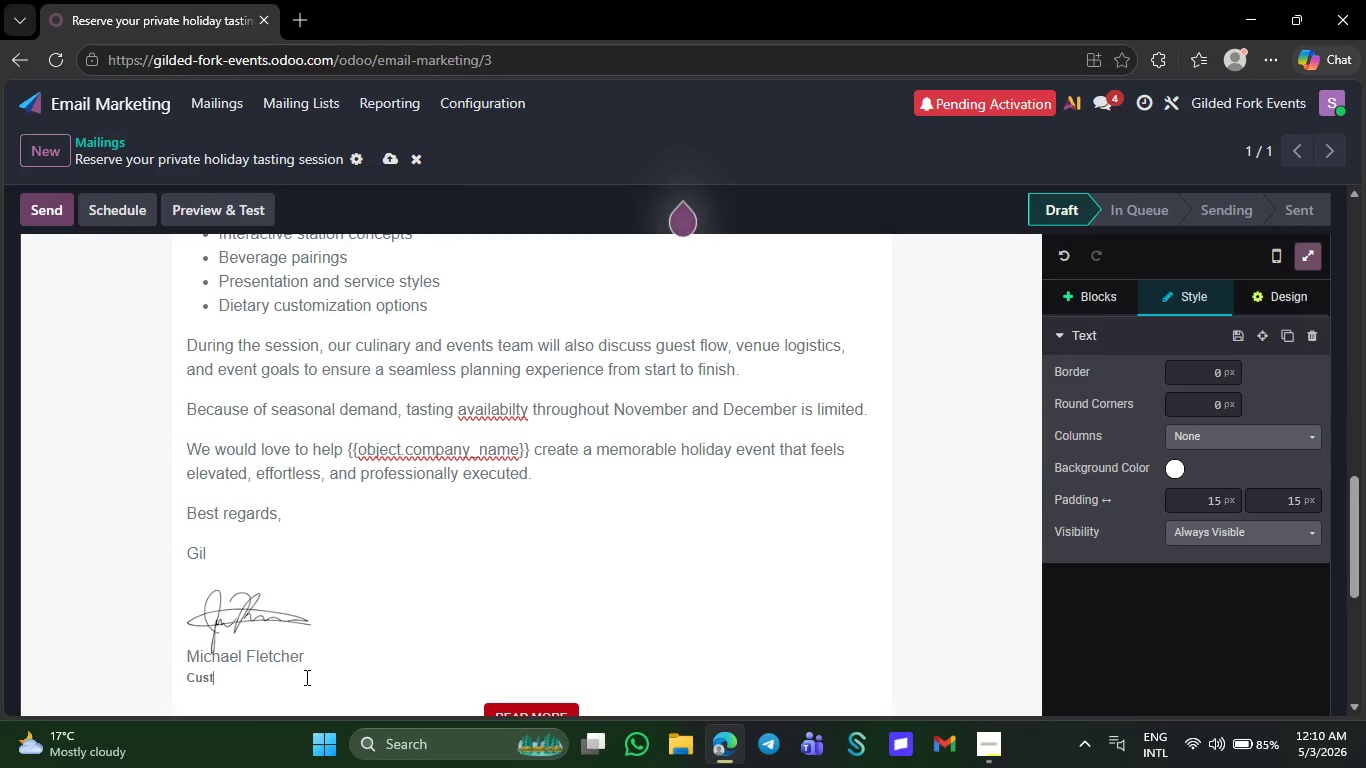 
key(Backspace)
 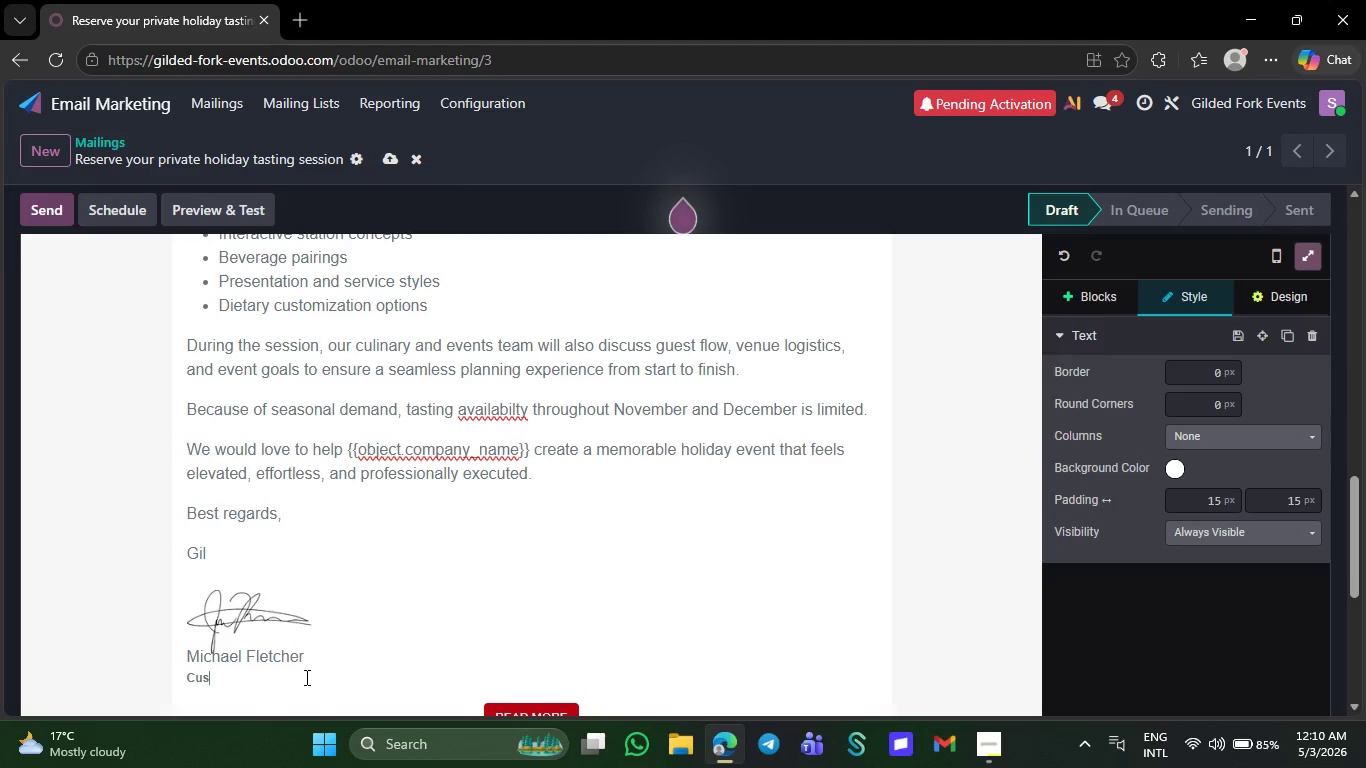 
key(Backspace)
 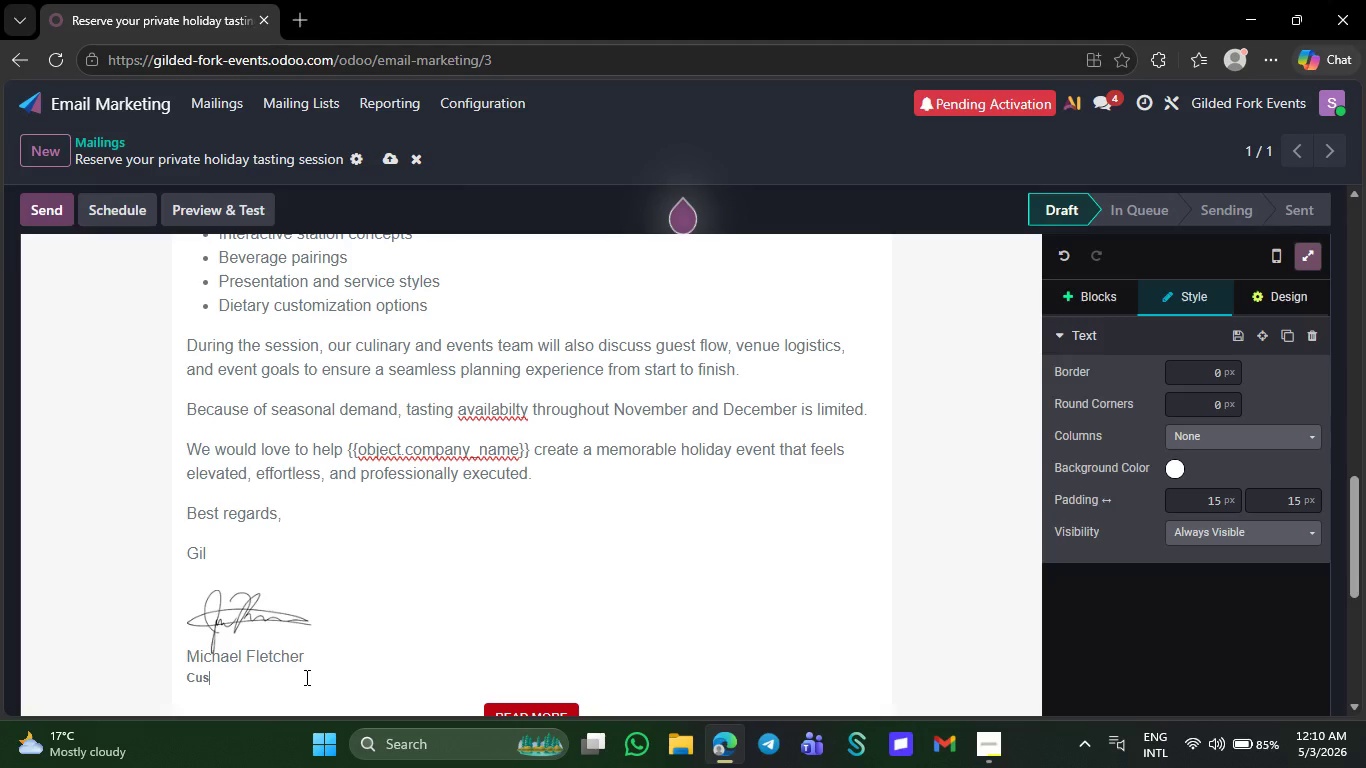 
key(Backspace)
 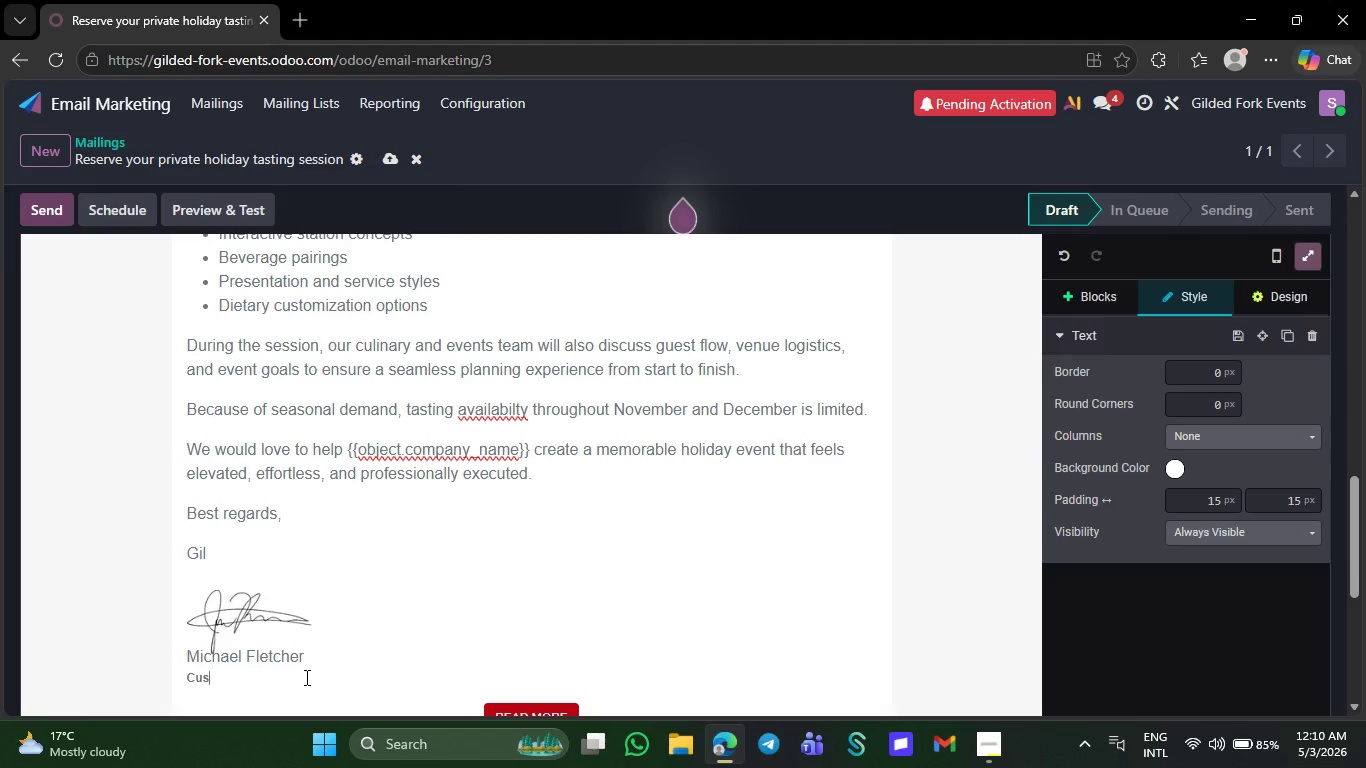 
key(Backspace)
 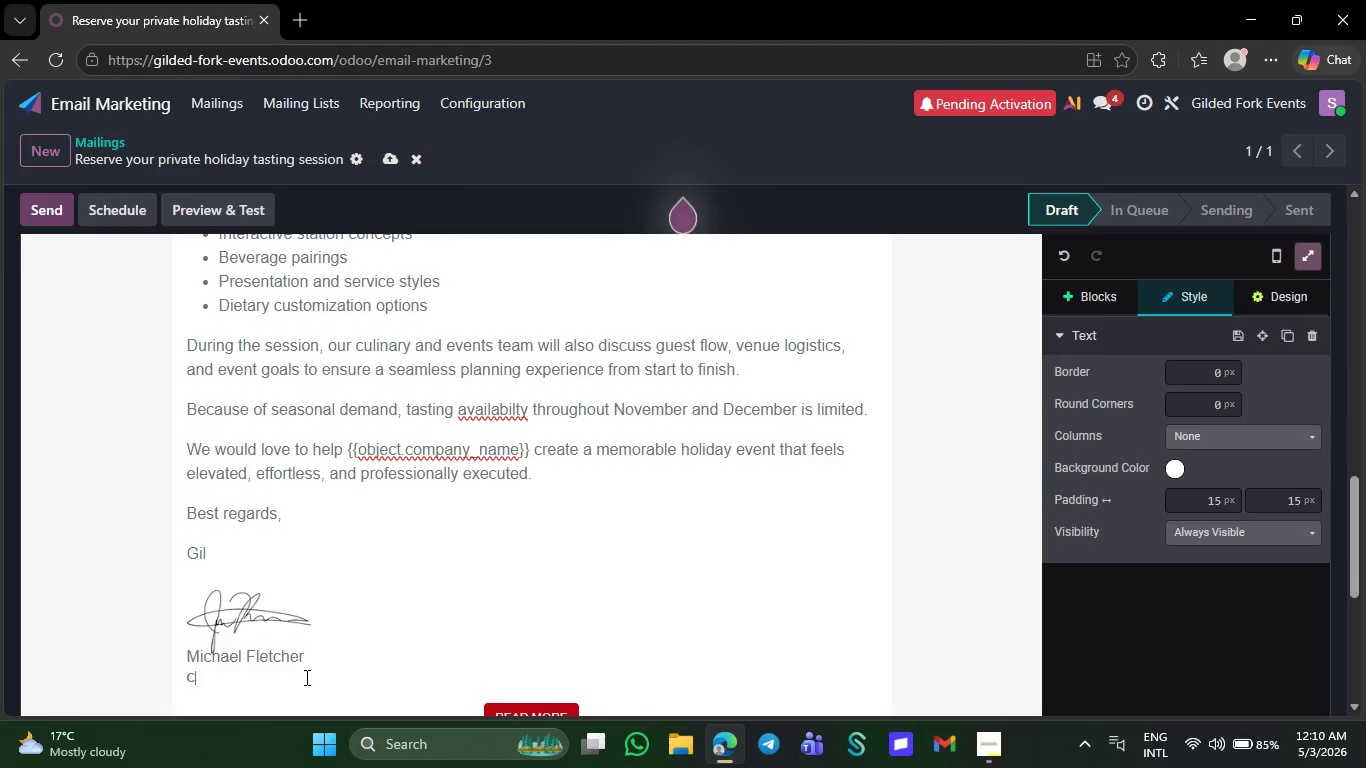 
key(Backspace)
 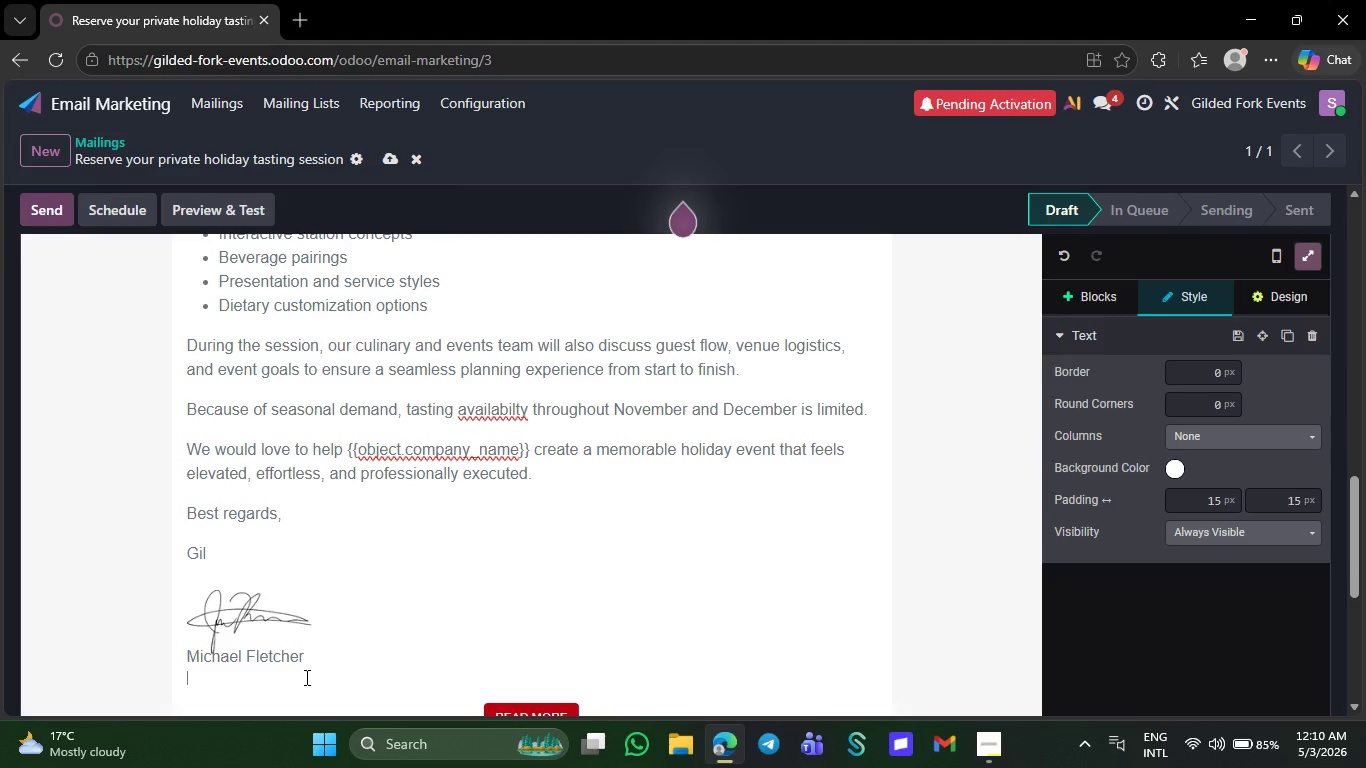 
key(Backspace)
 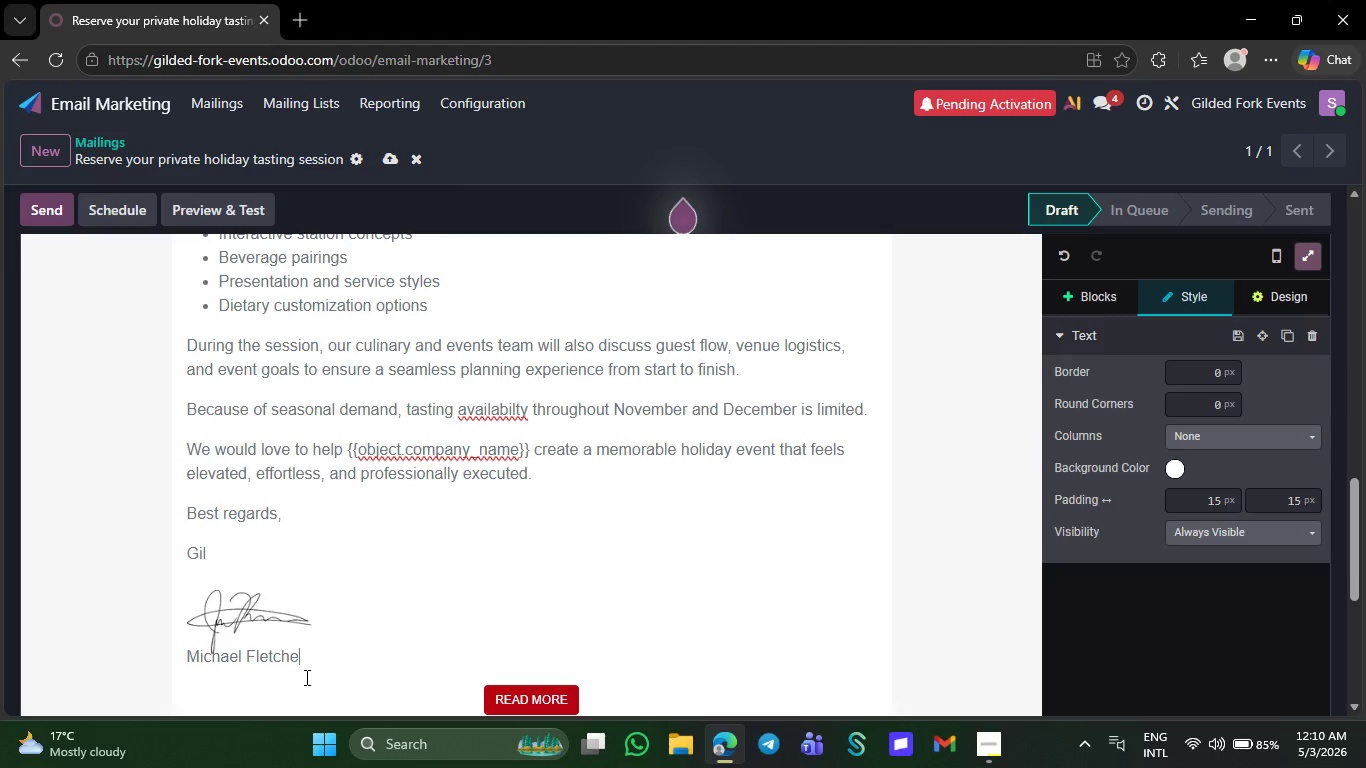 
key(Backspace)
 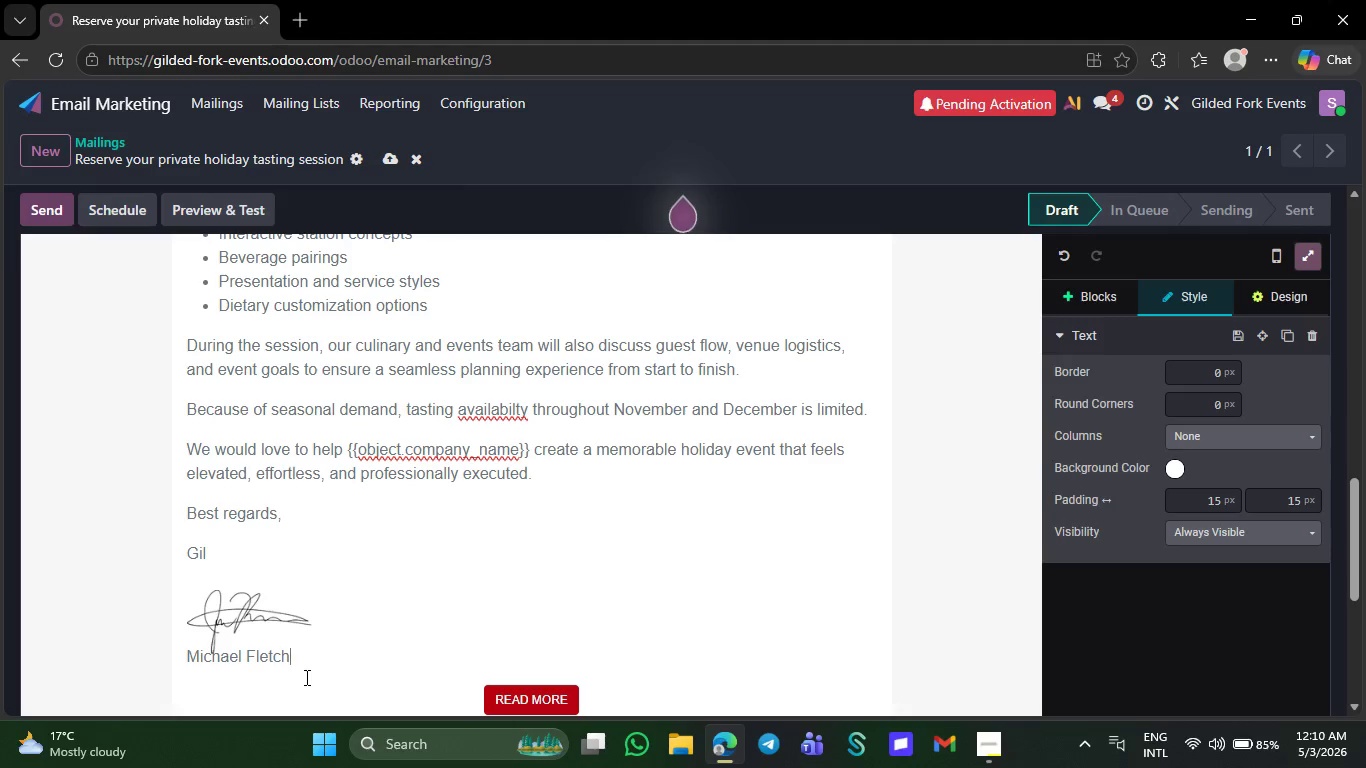 
key(Backspace)
 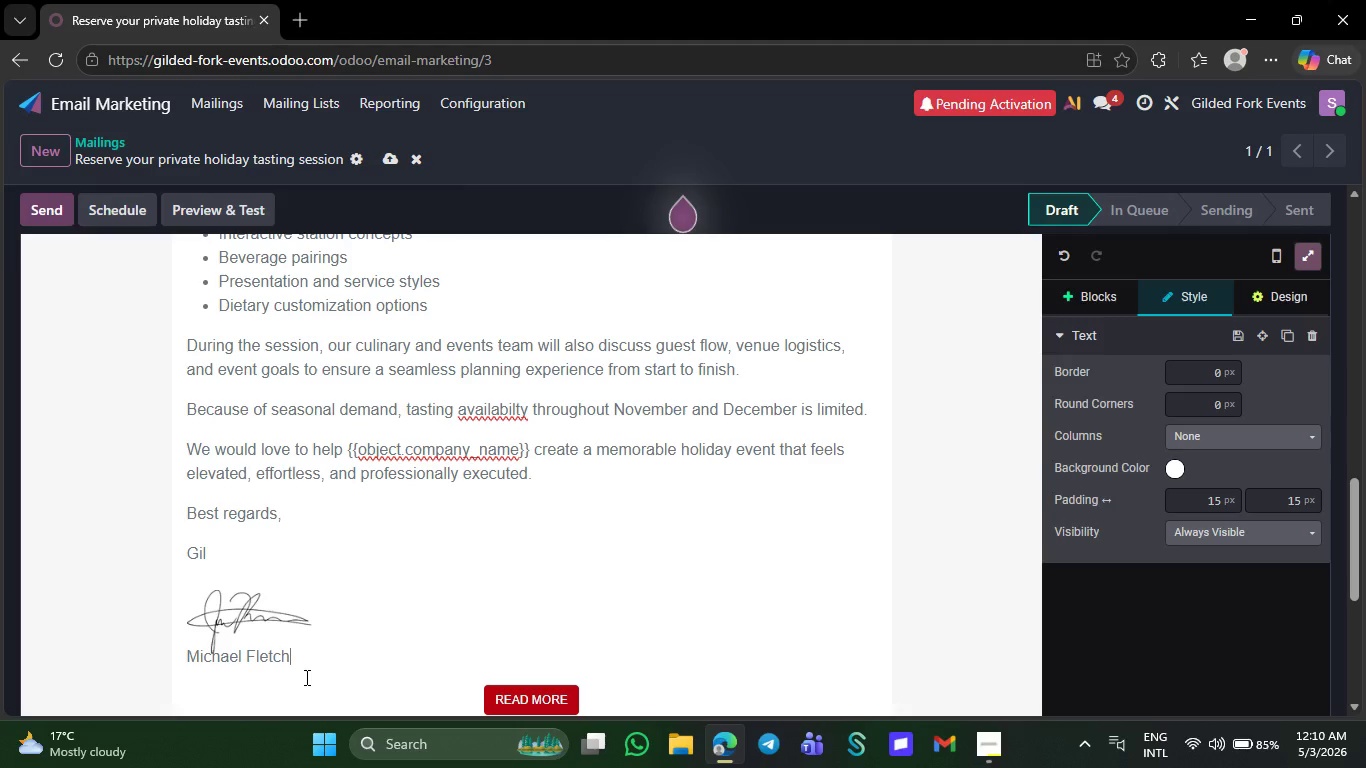 
key(Backspace)
 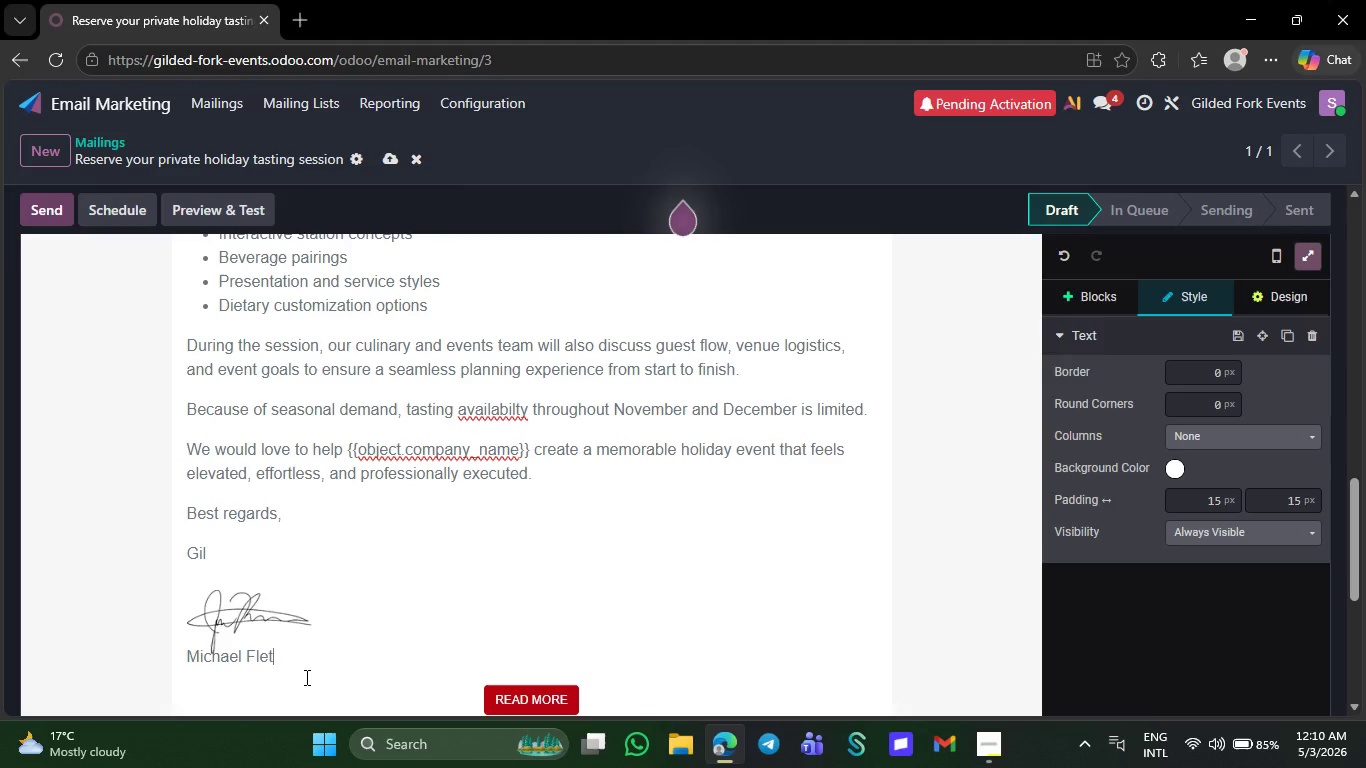 
key(Backspace)
 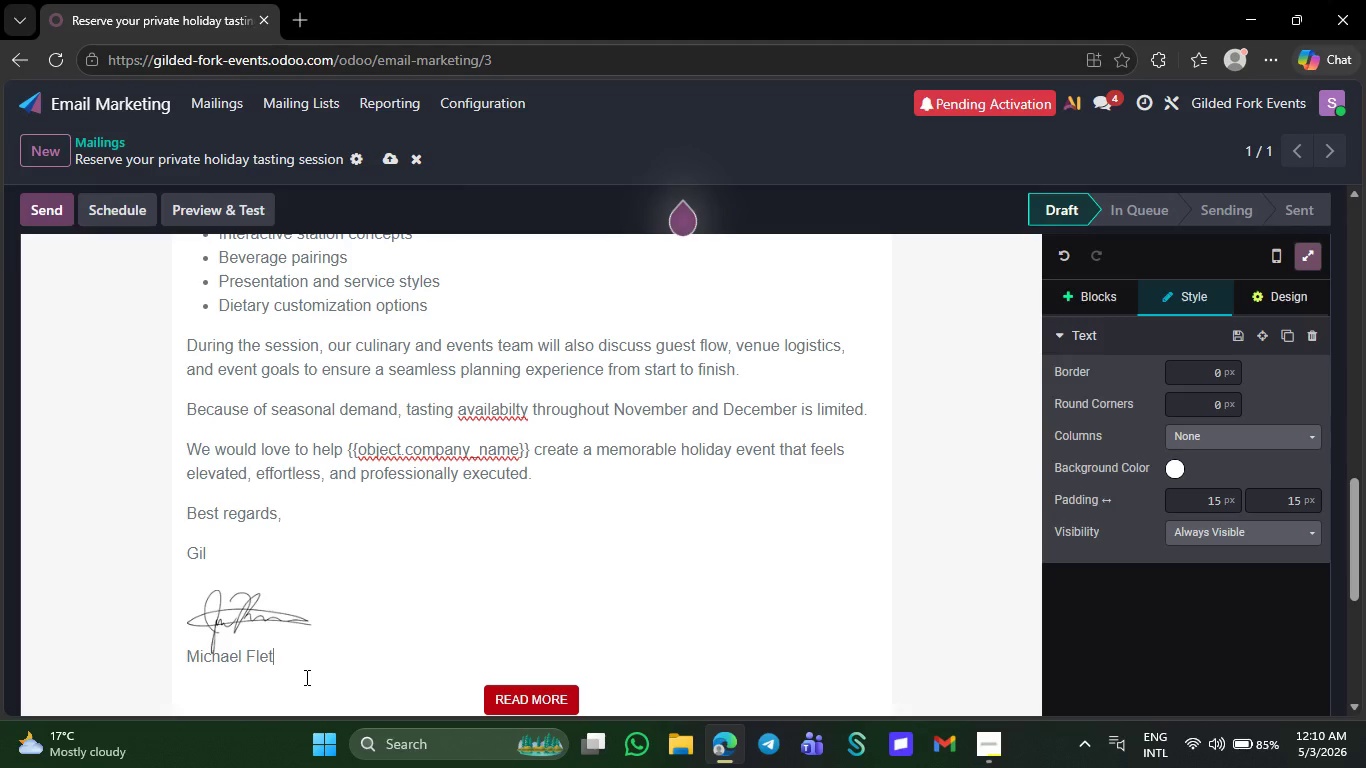 
key(Backspace)
 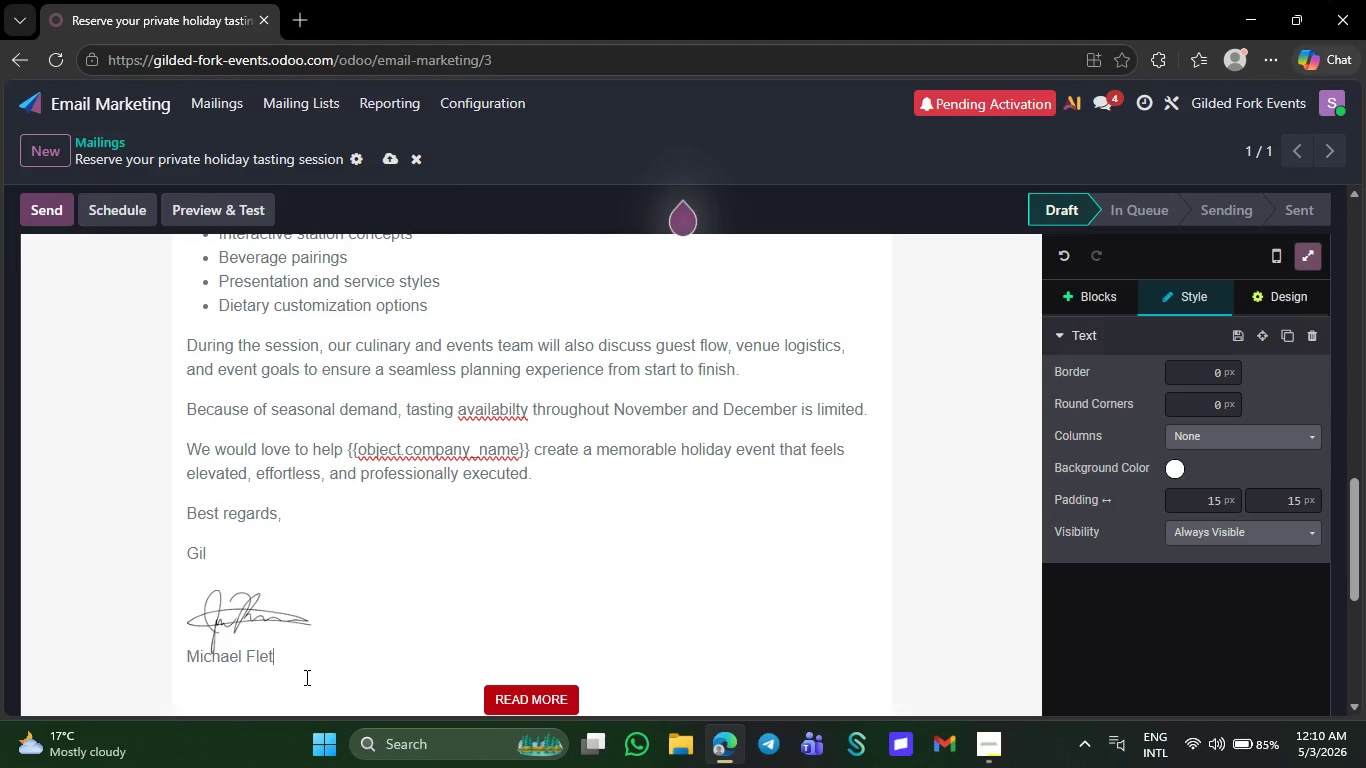 
key(Backspace)
 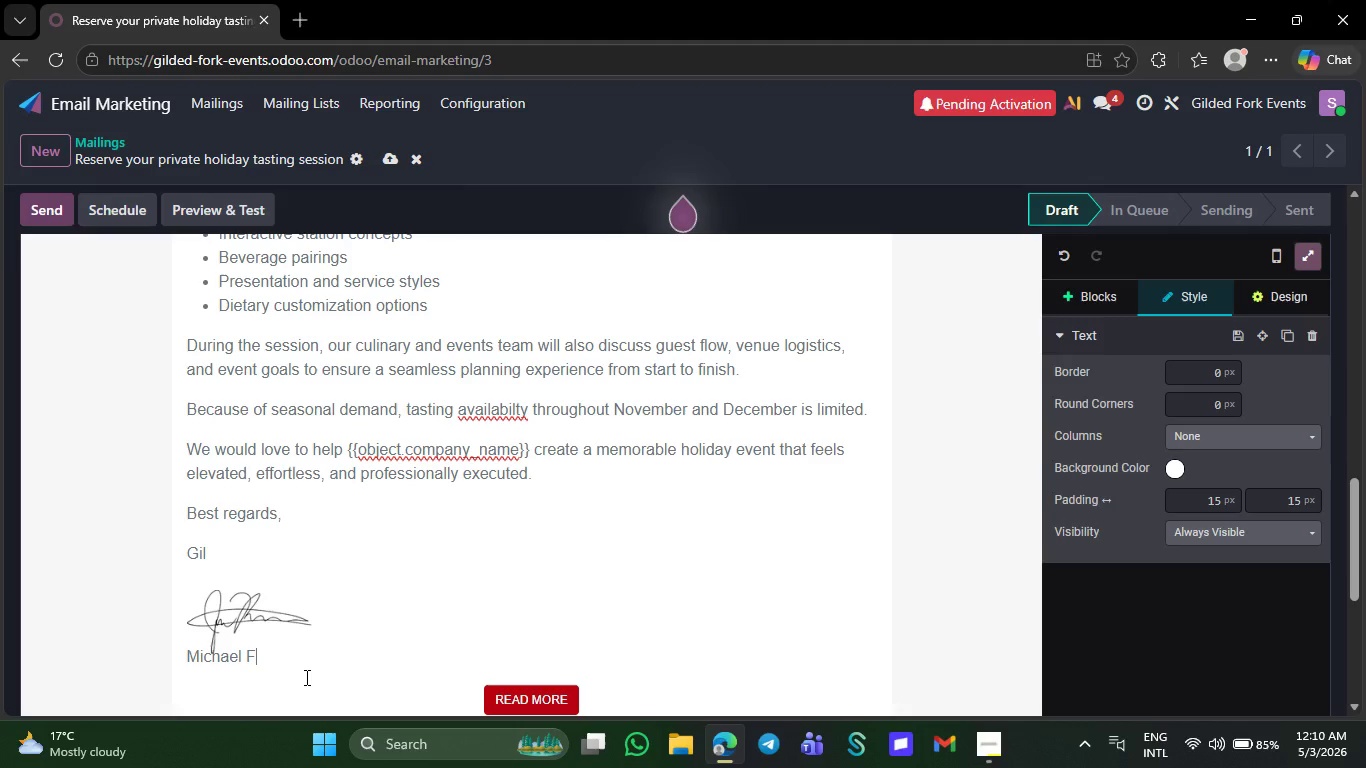 
key(Backspace)
 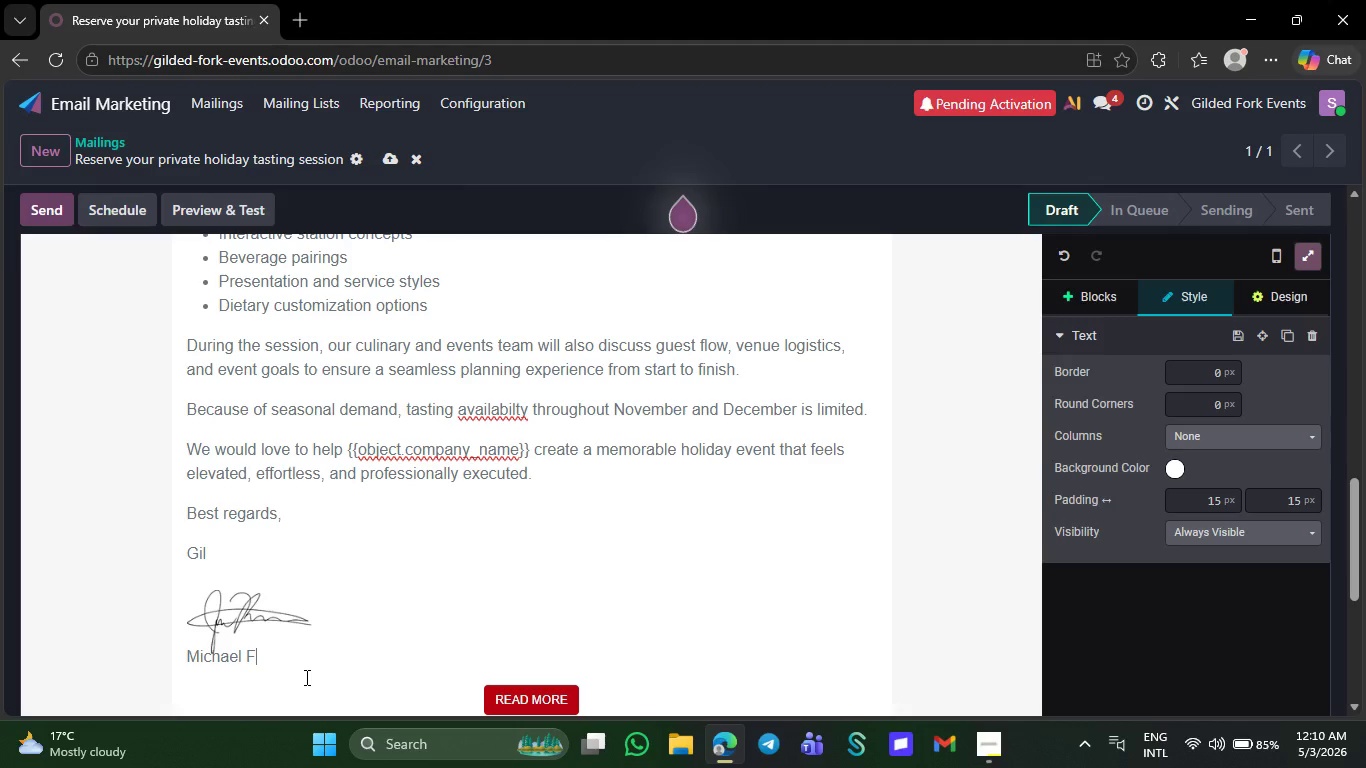 
key(Backspace)
 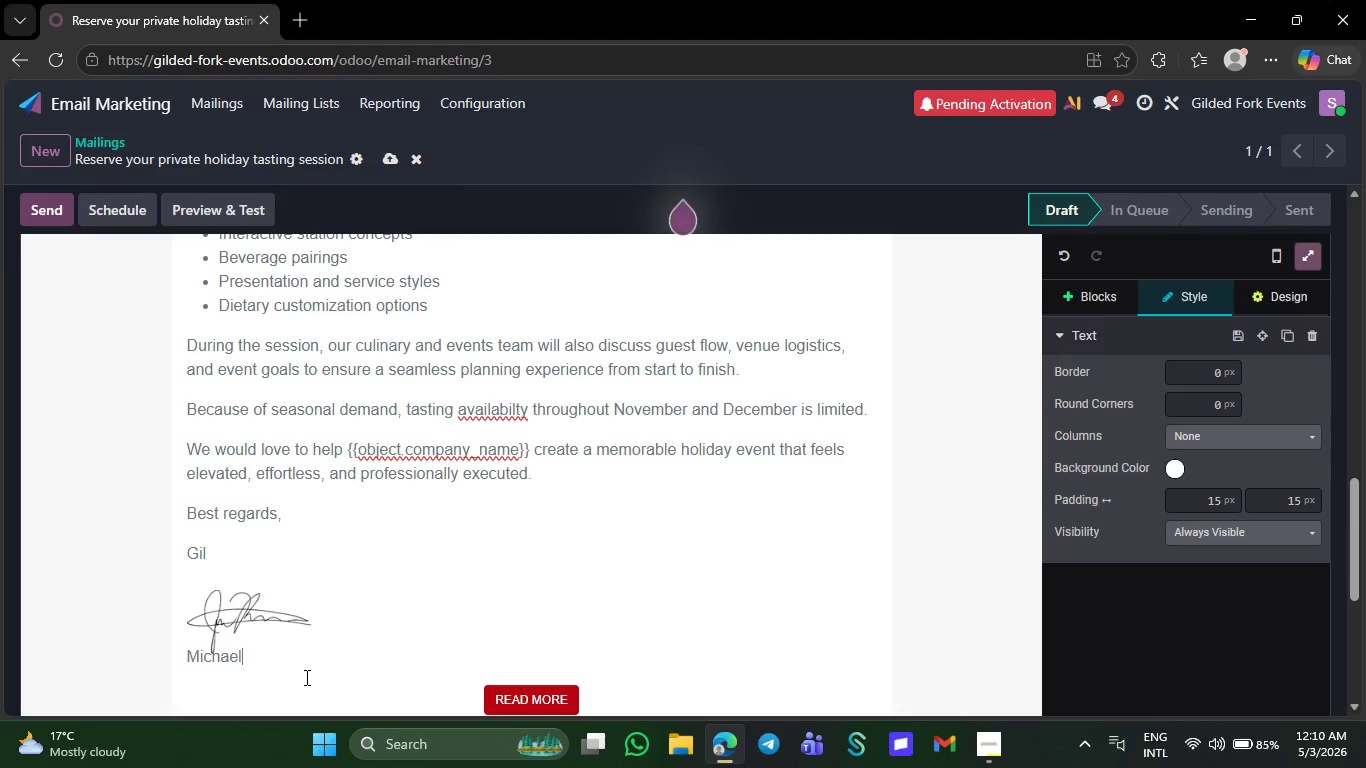 
key(Backspace)
 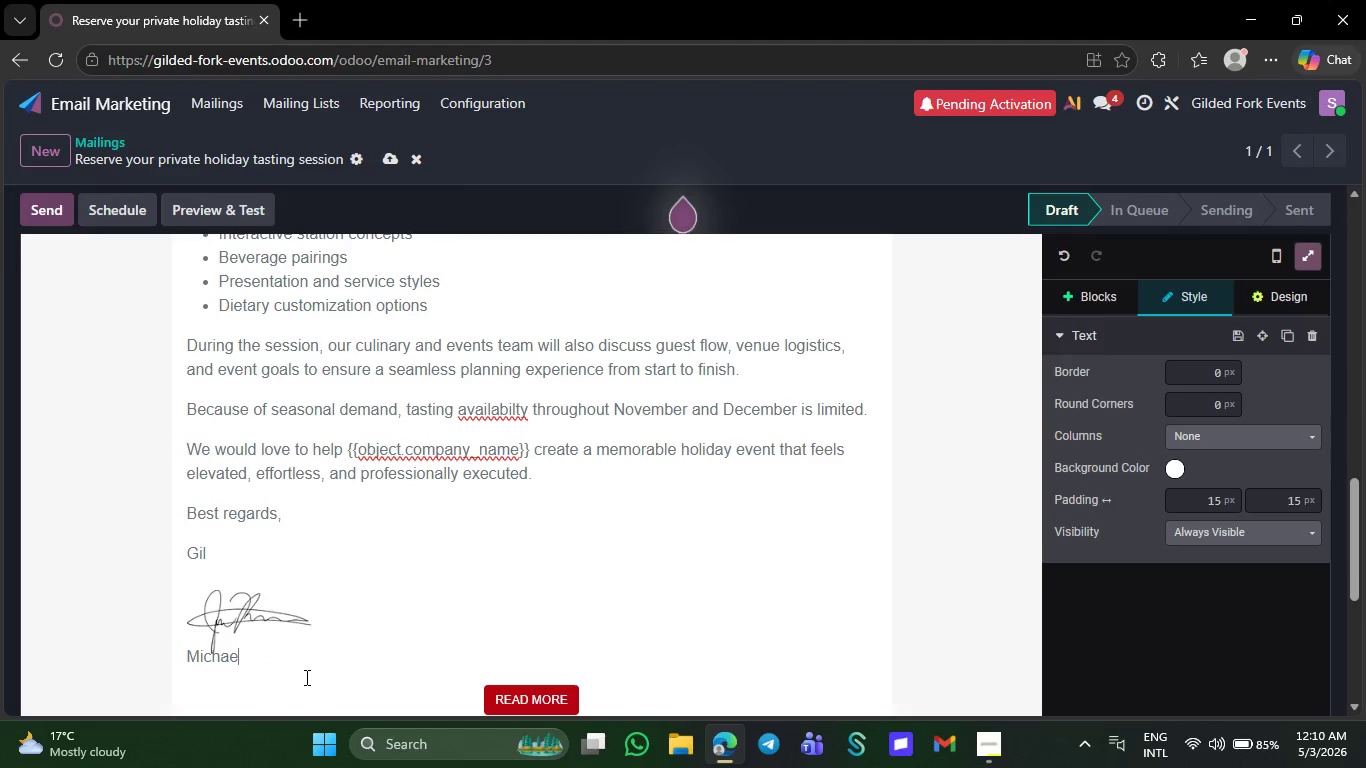 
key(Backspace)
 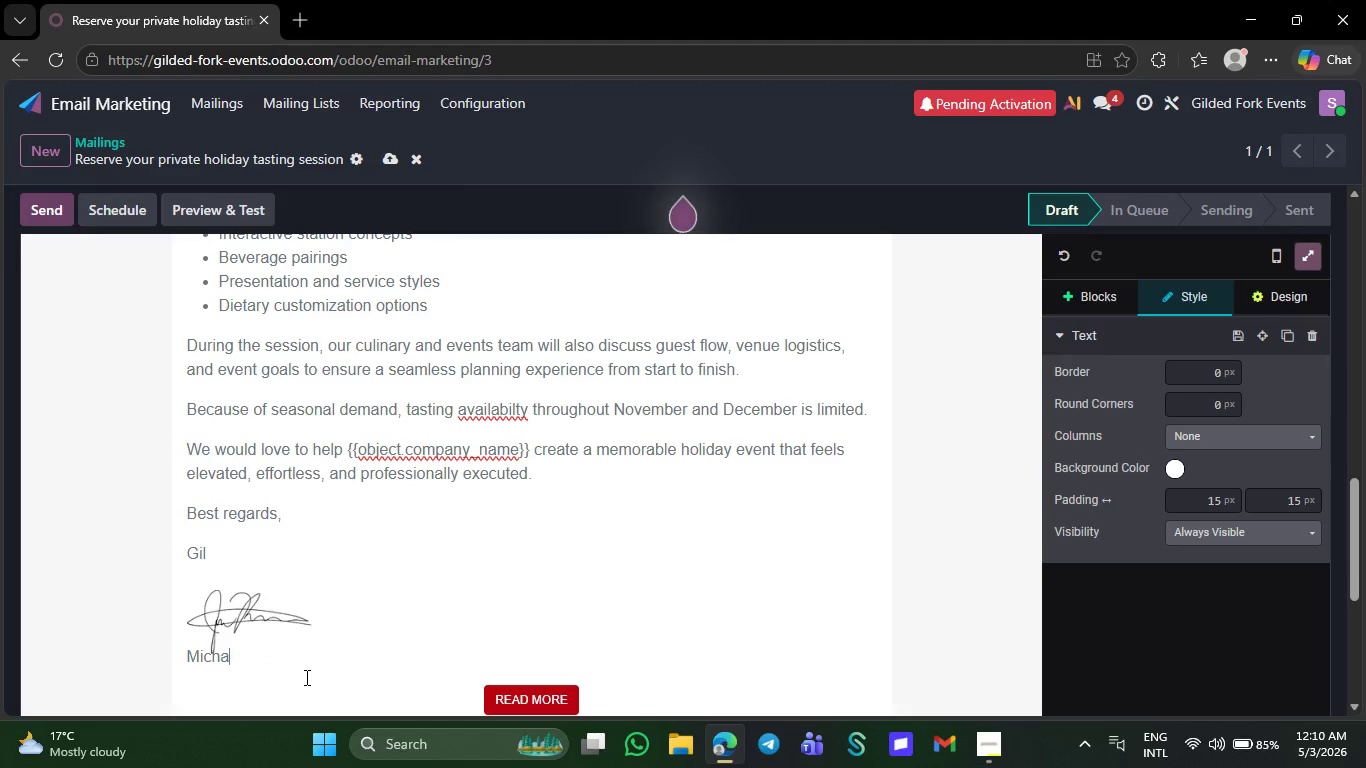 
key(Backspace)
 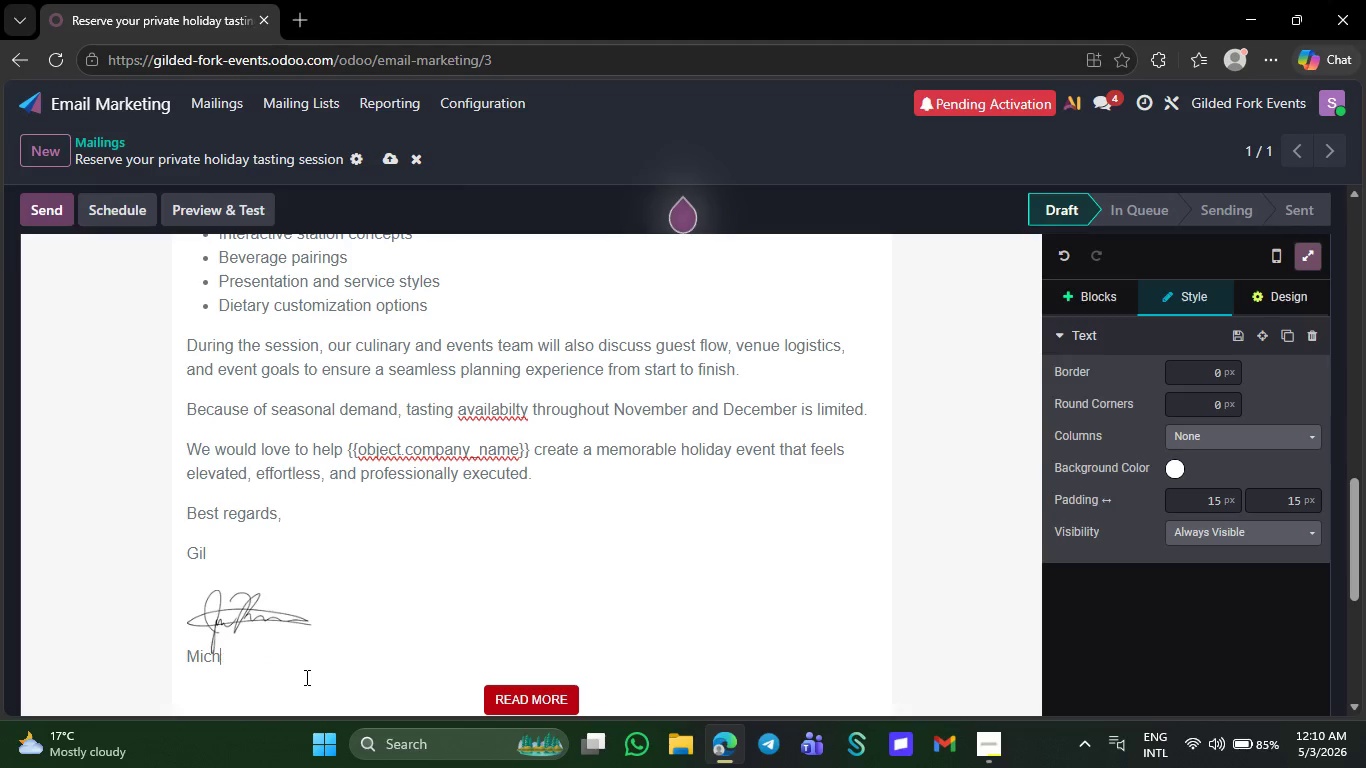 
key(Backspace)
 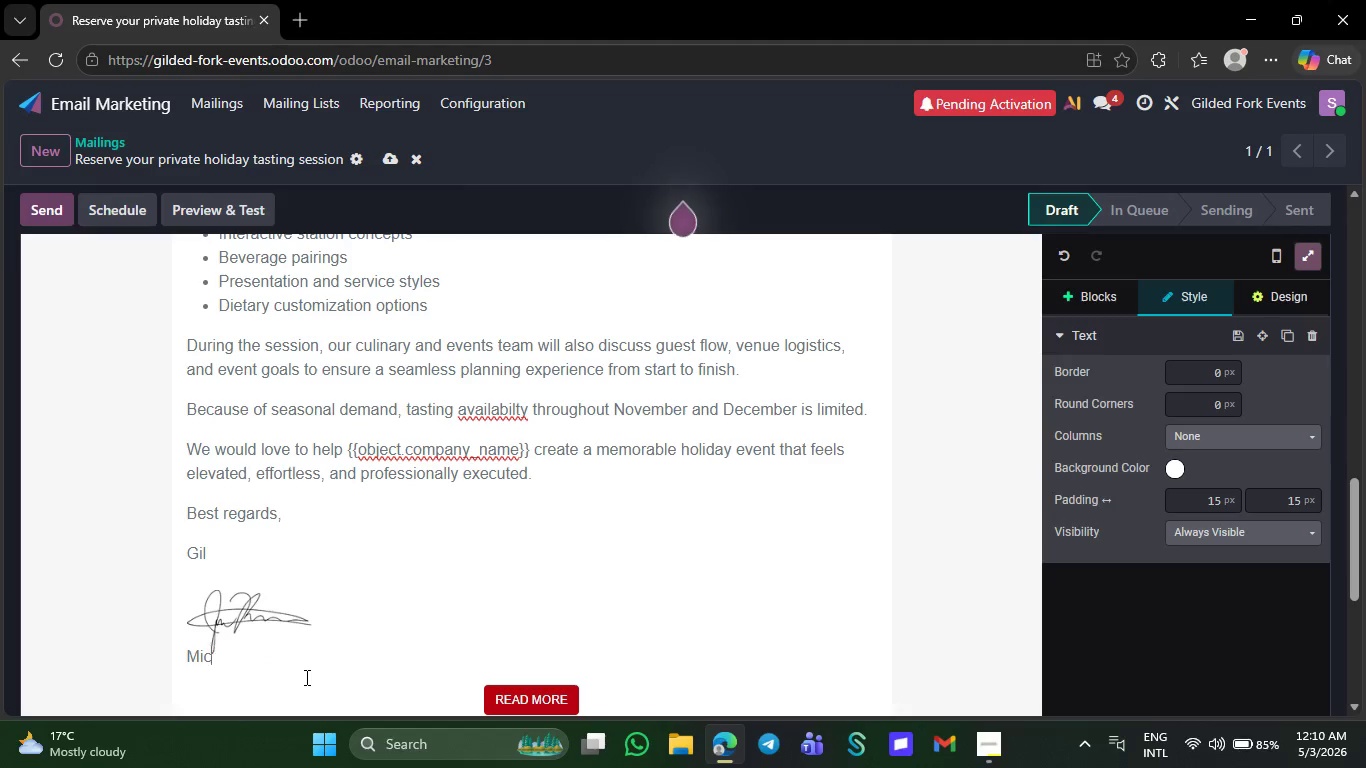 
key(Backspace)
 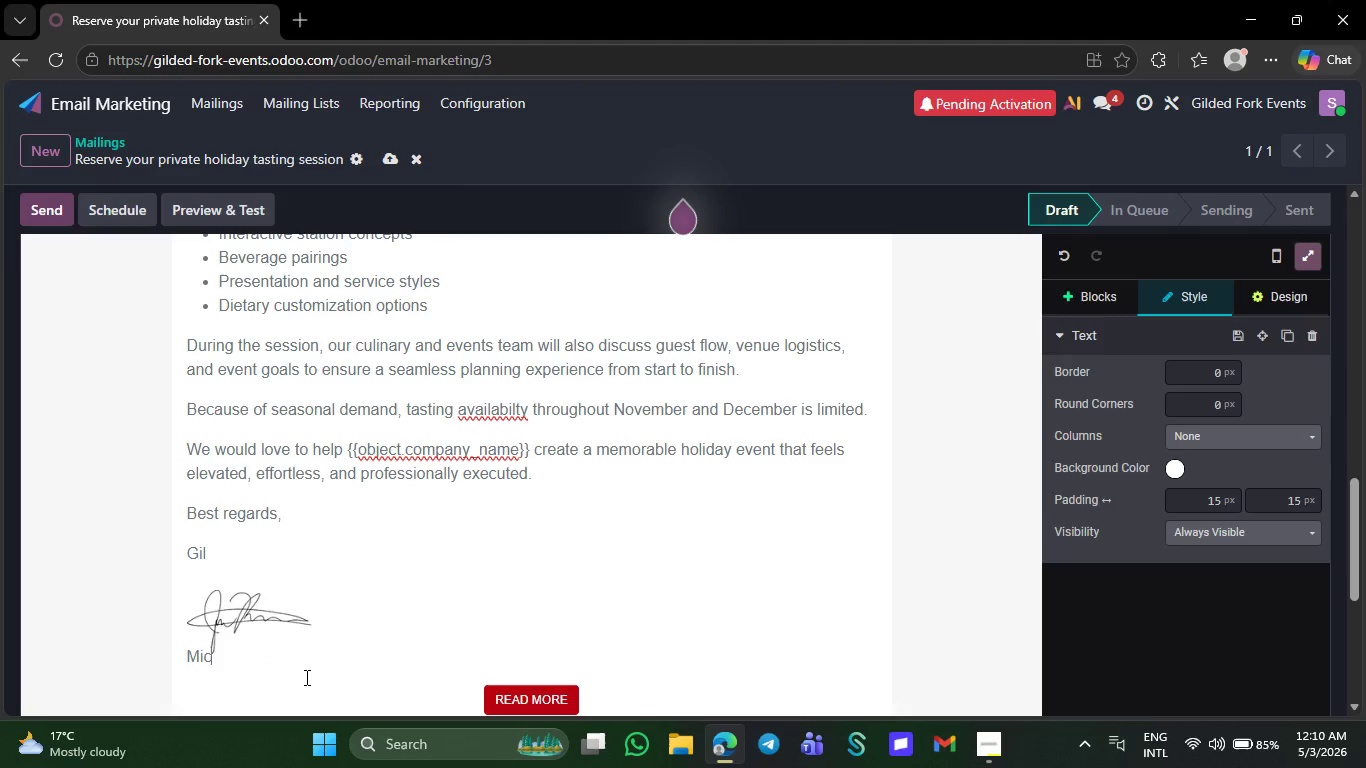 
key(Backspace)
 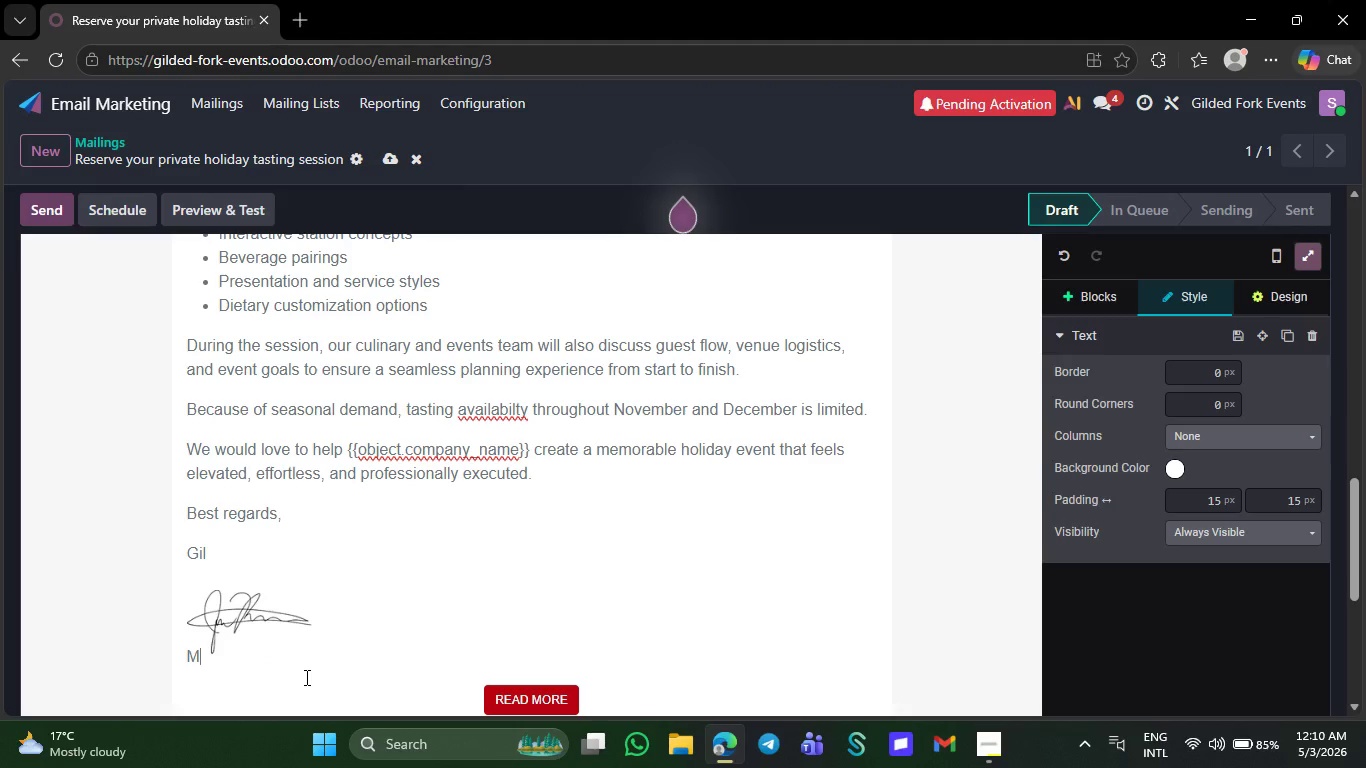 
key(Backspace)
 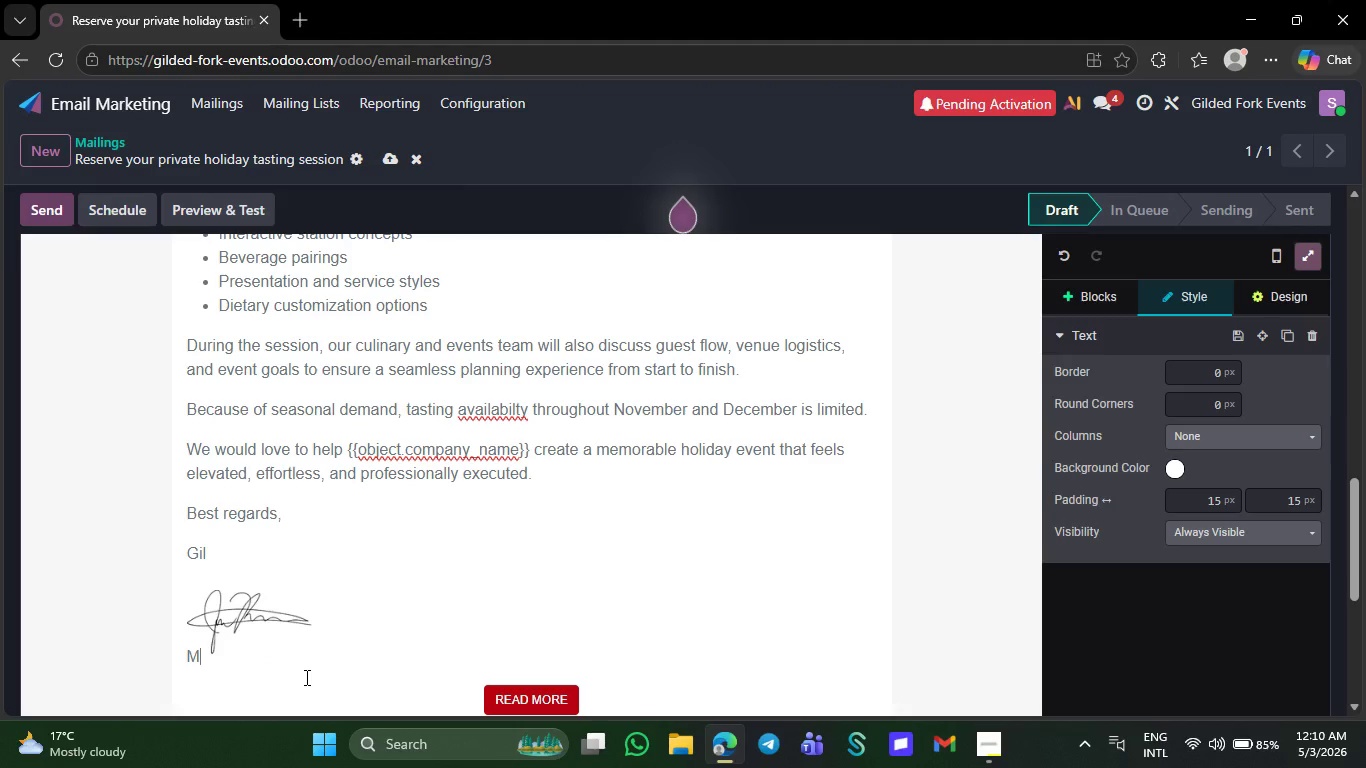 
key(Backspace)
 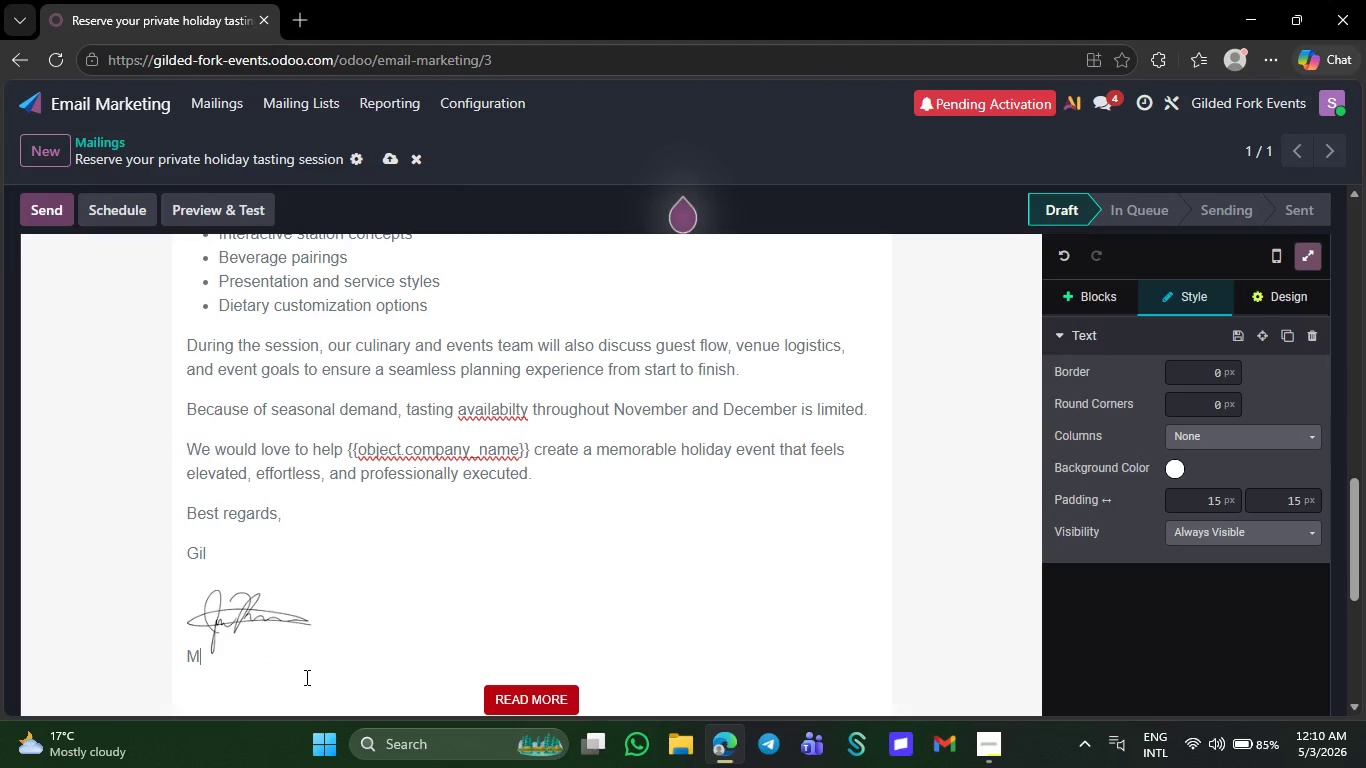 
key(Backspace)
 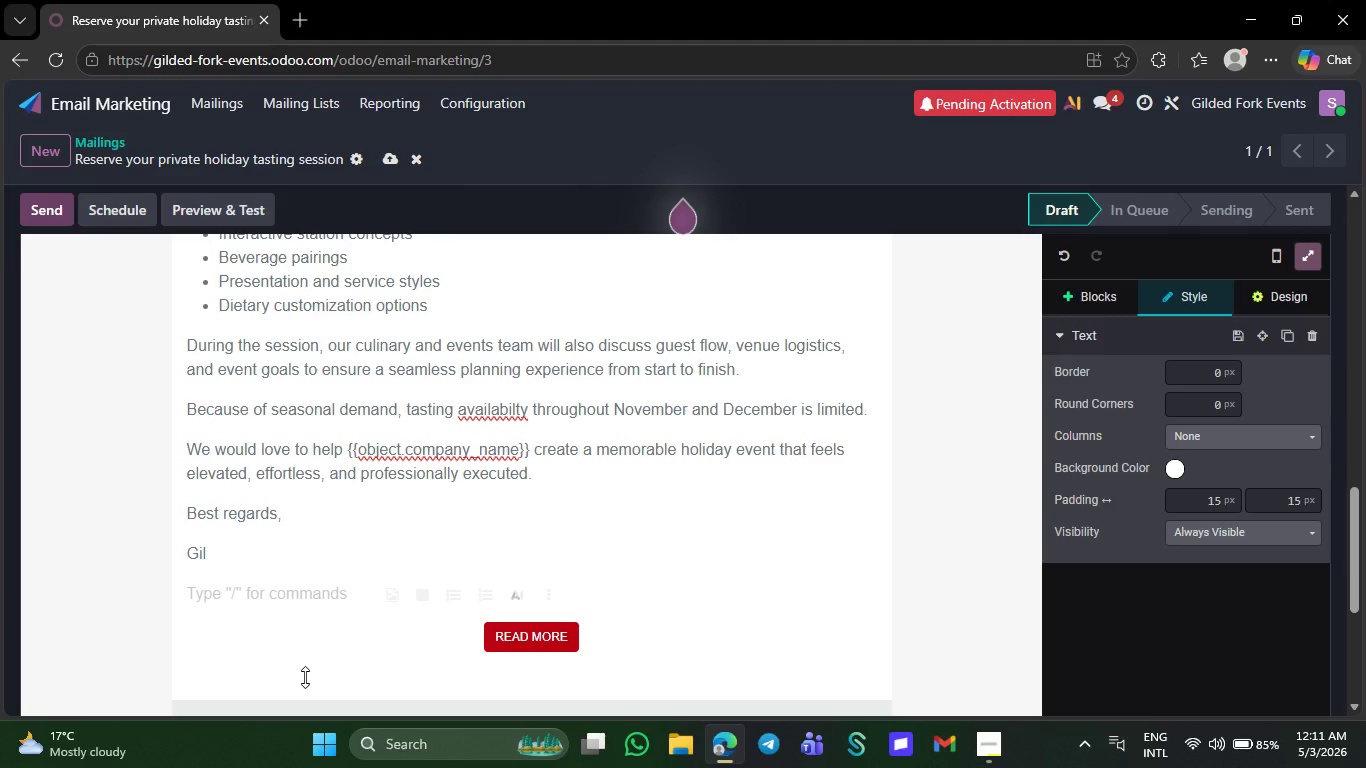 
wait(33.59)
 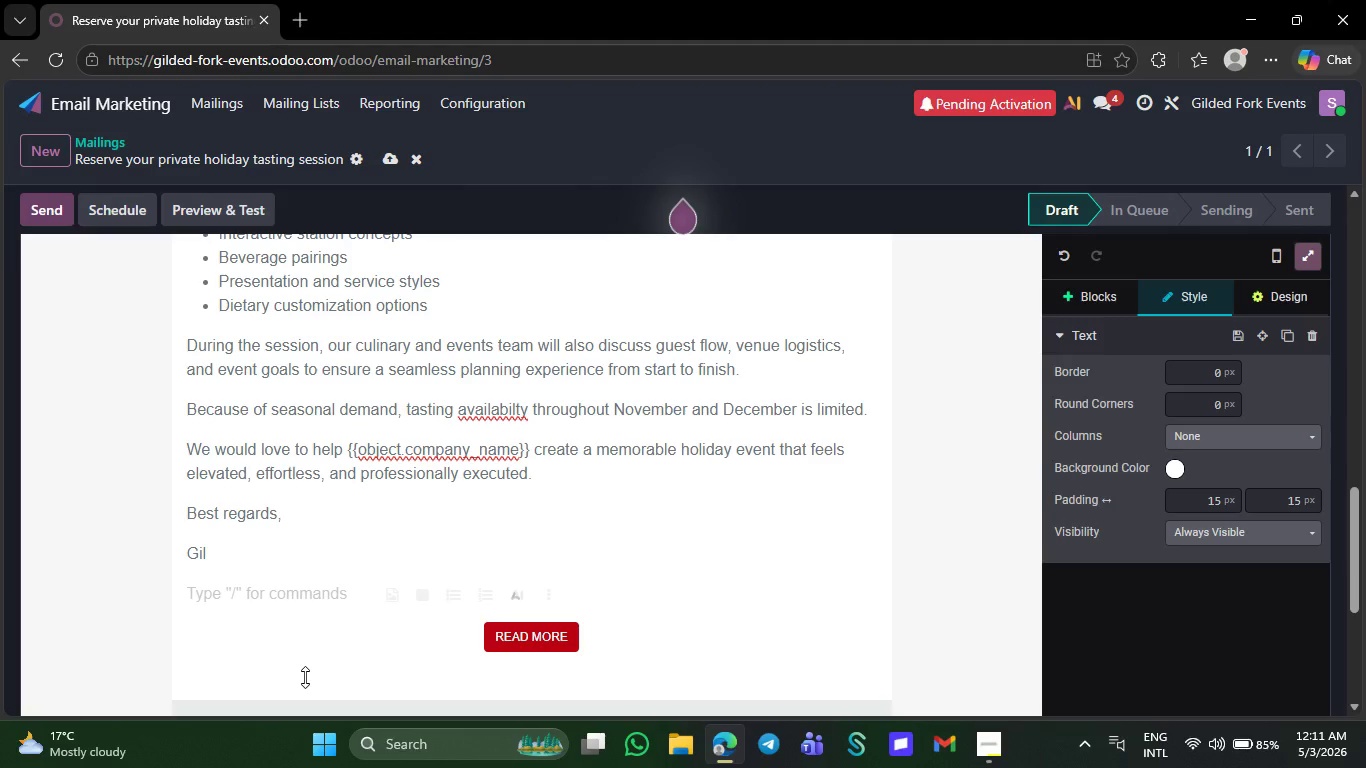 
left_click([500, 416])
 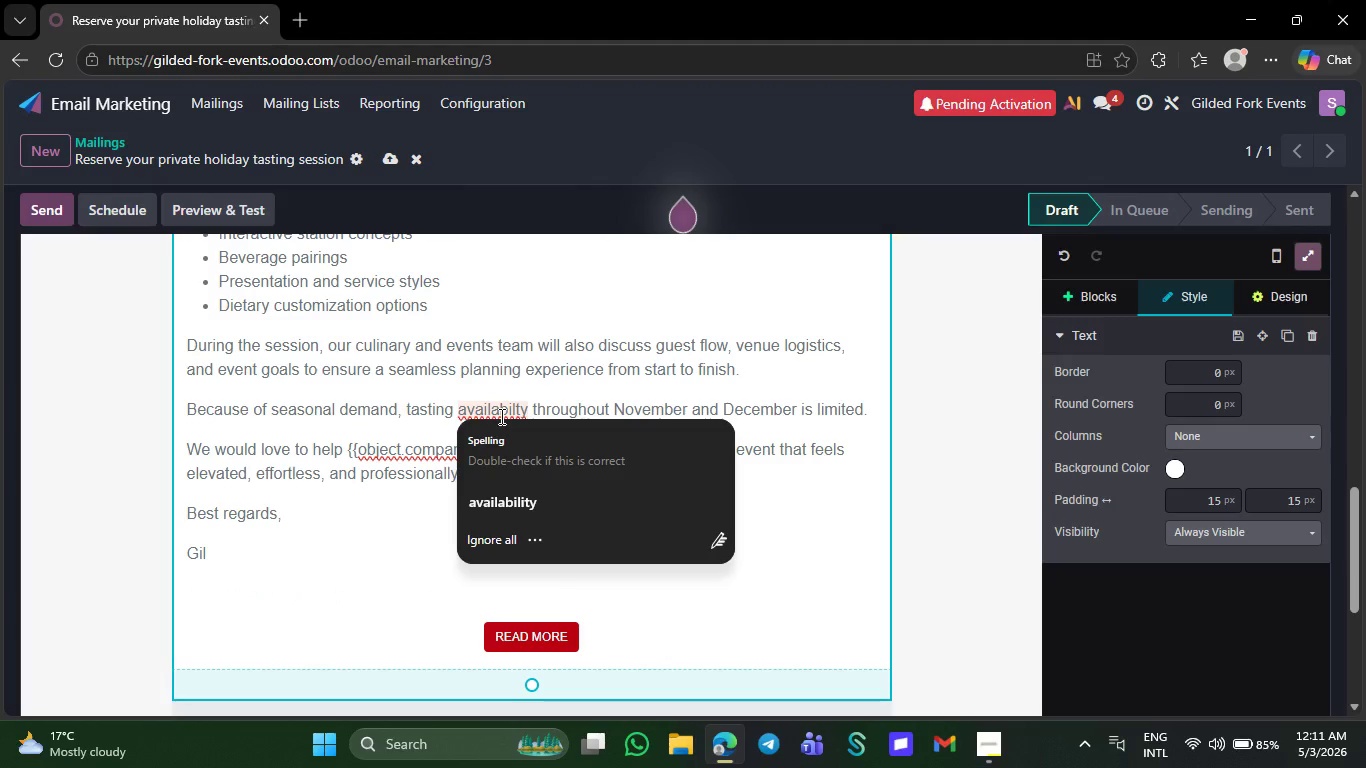 
left_click([533, 500])
 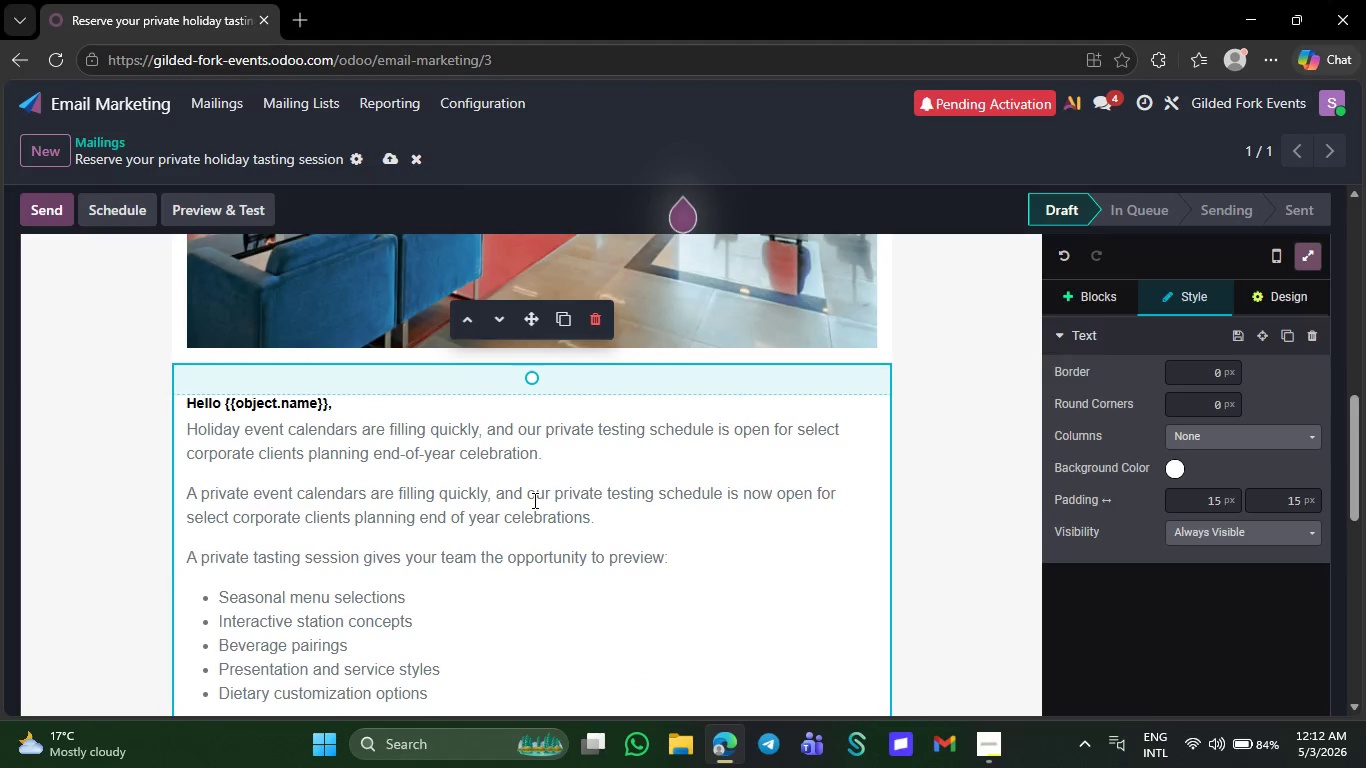 
wait(46.2)
 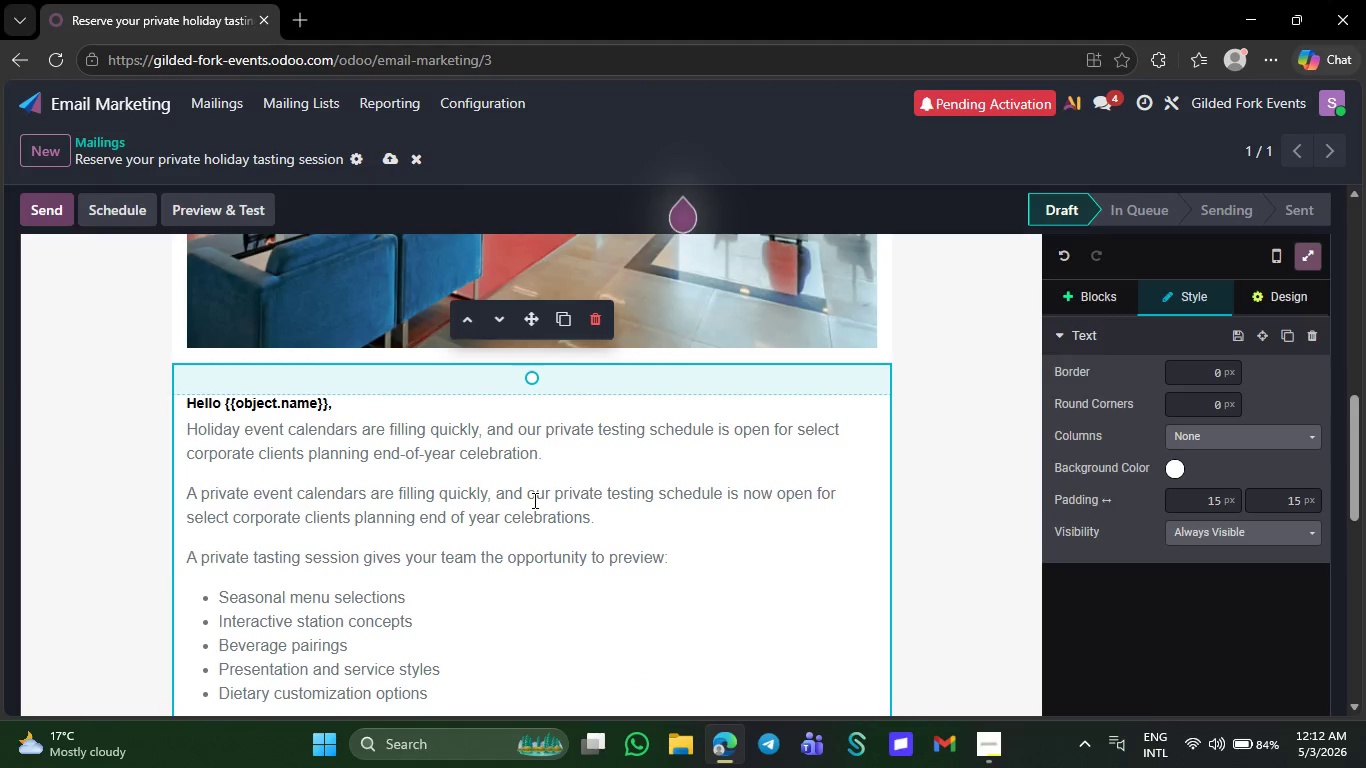 
left_click([301, 606])
 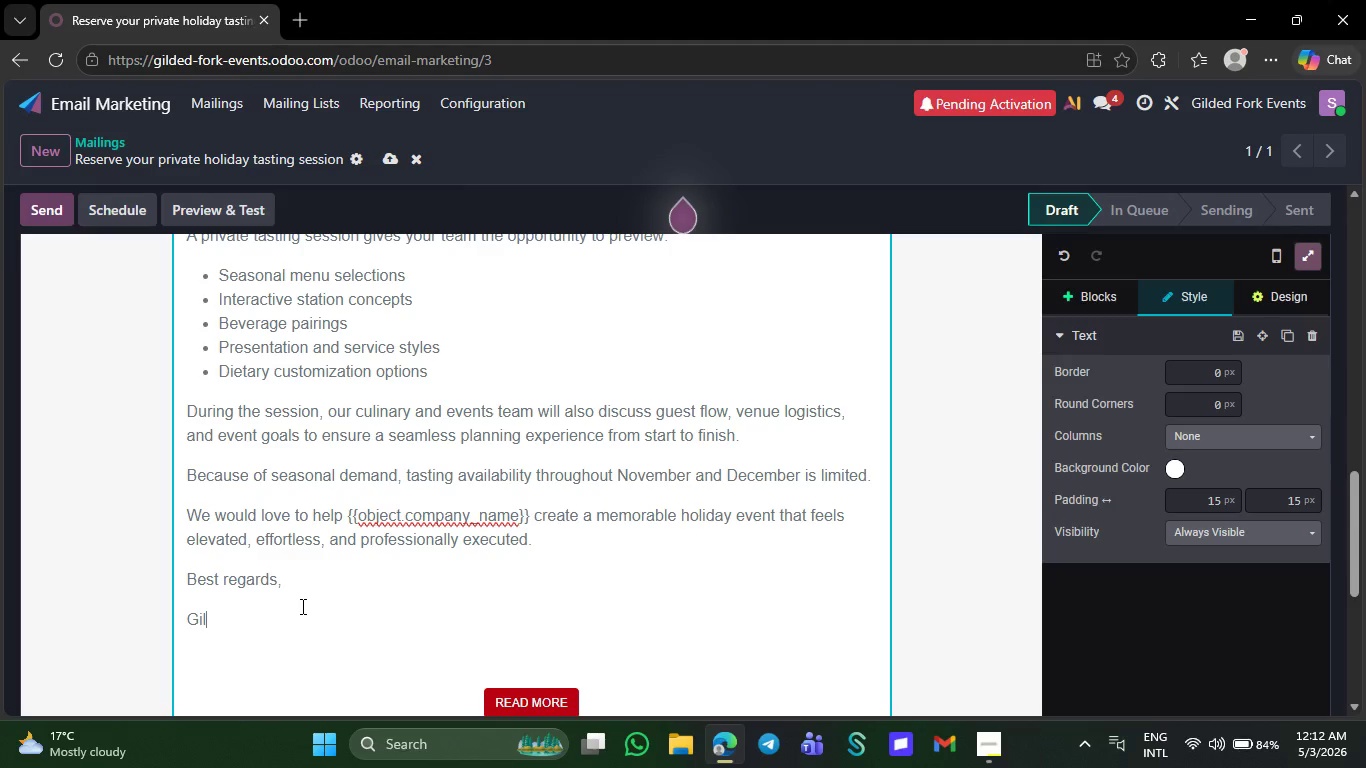 
wait(12.67)
 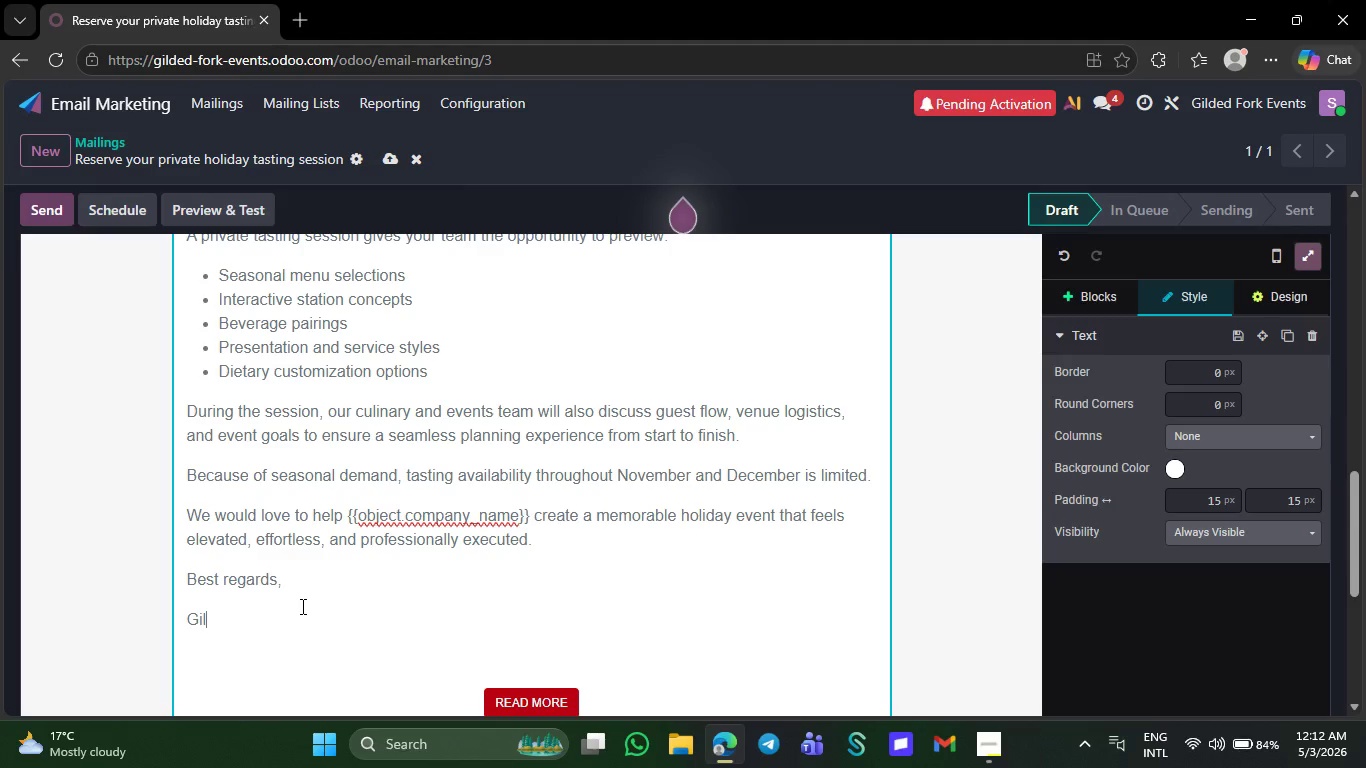 
type(dedmFork)
 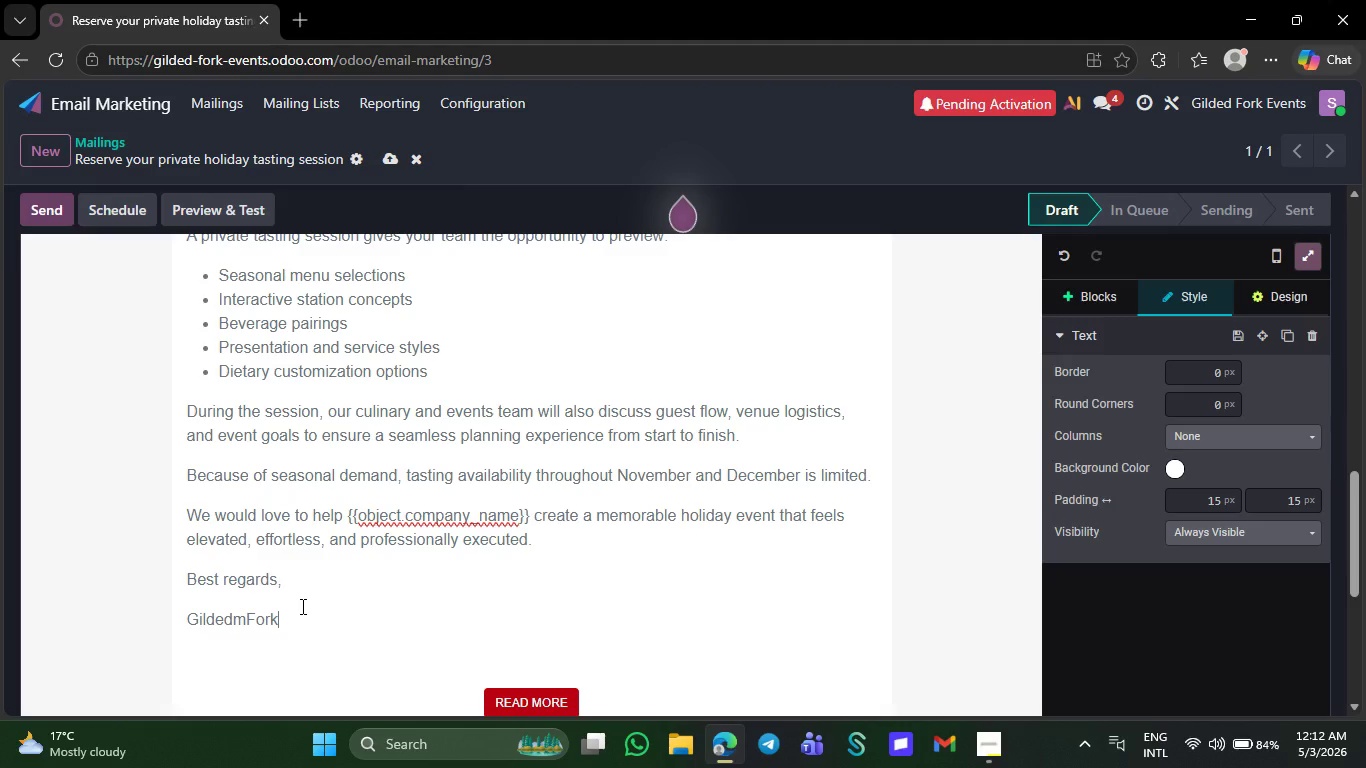 
key(Control+ControlRight)
 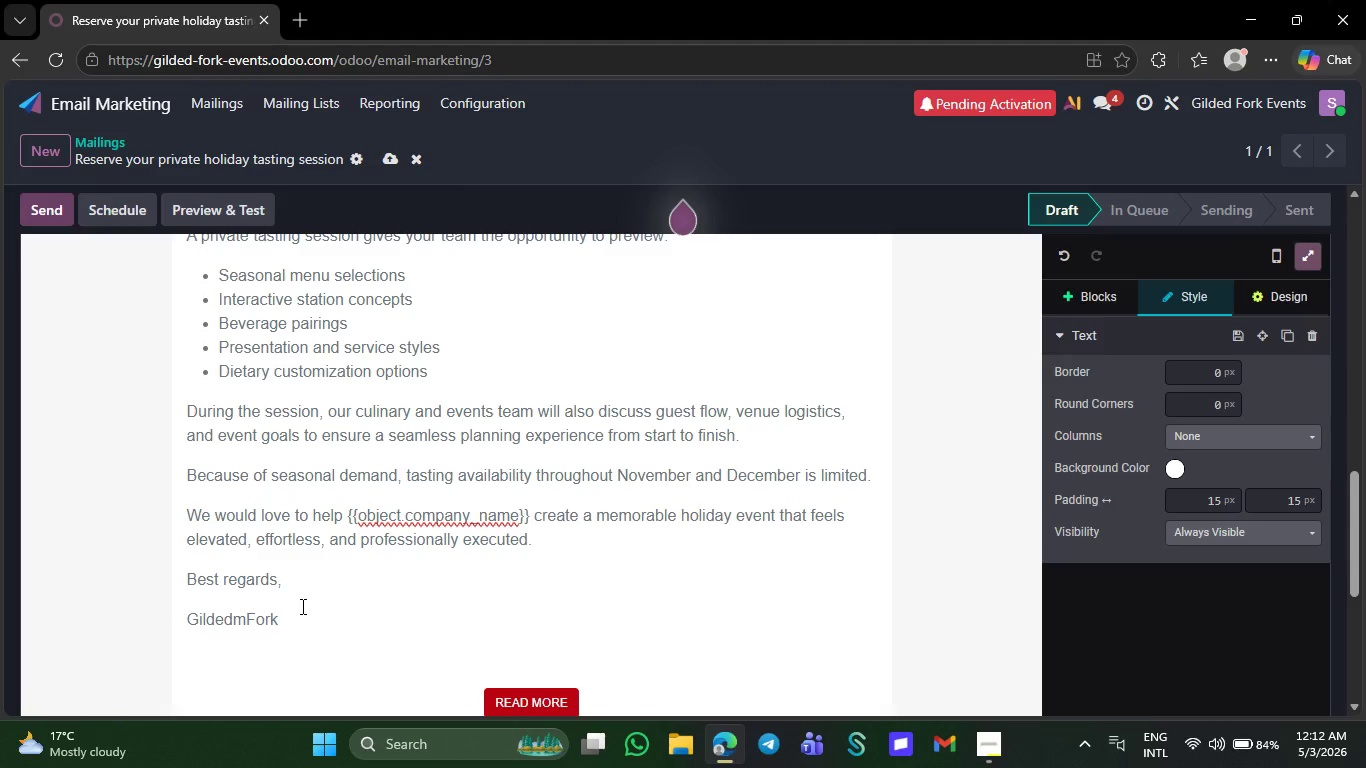 
key(Control+ControlRight)
 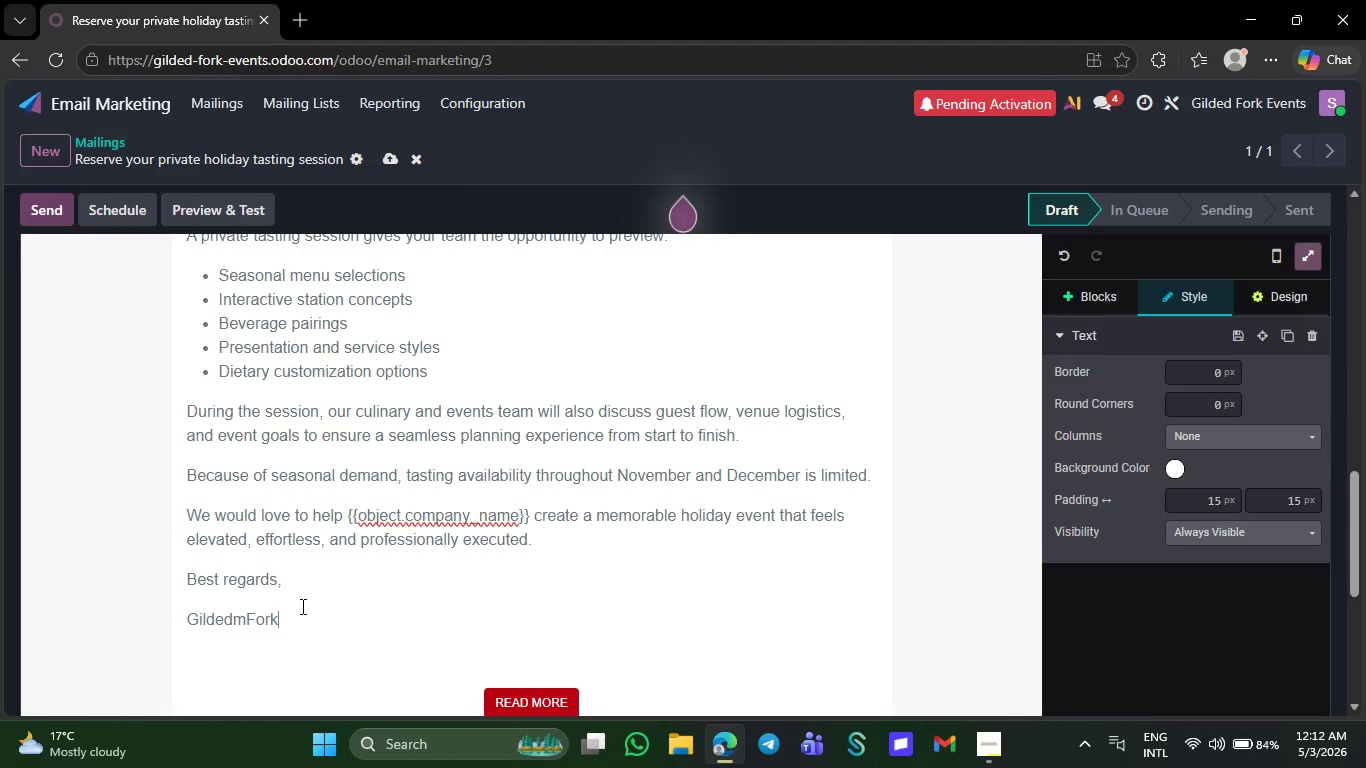 
key(Control+ControlRight)
 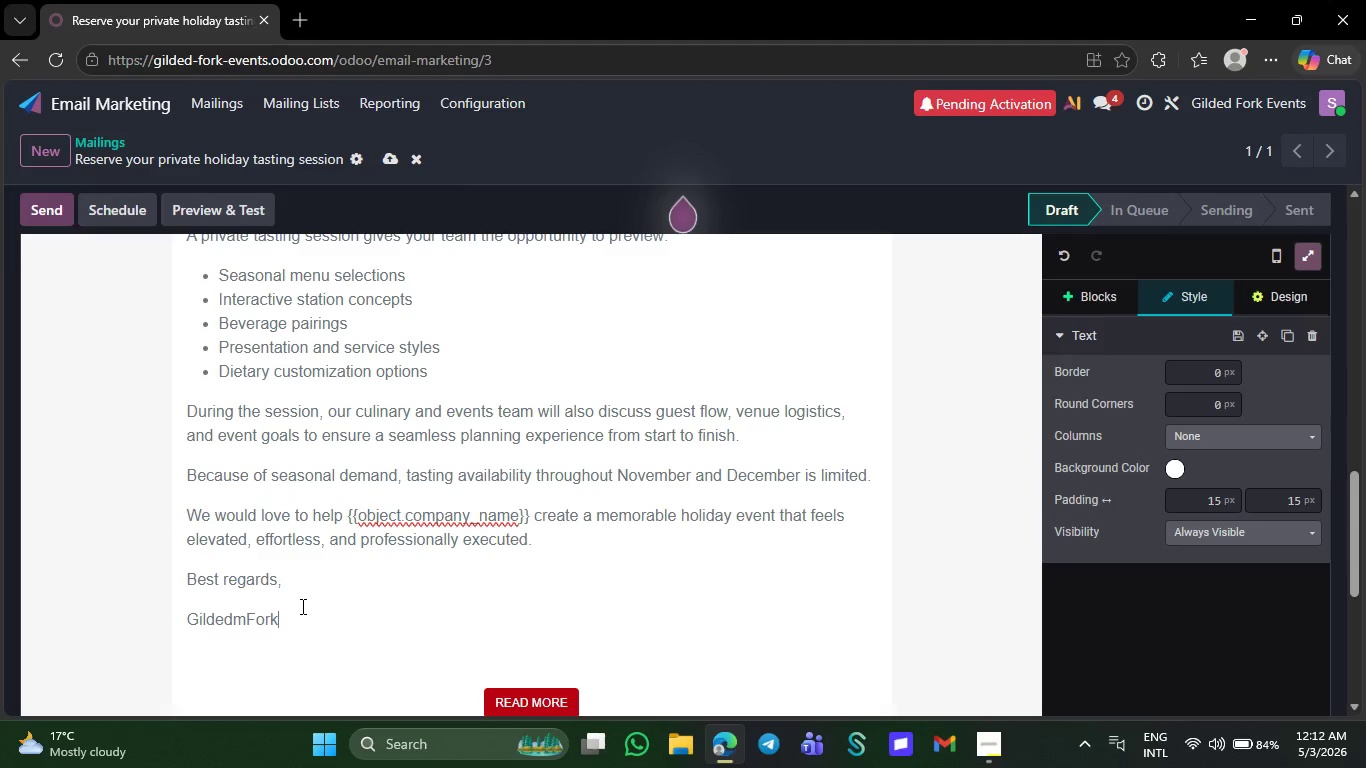 
key(Control+ControlRight)
 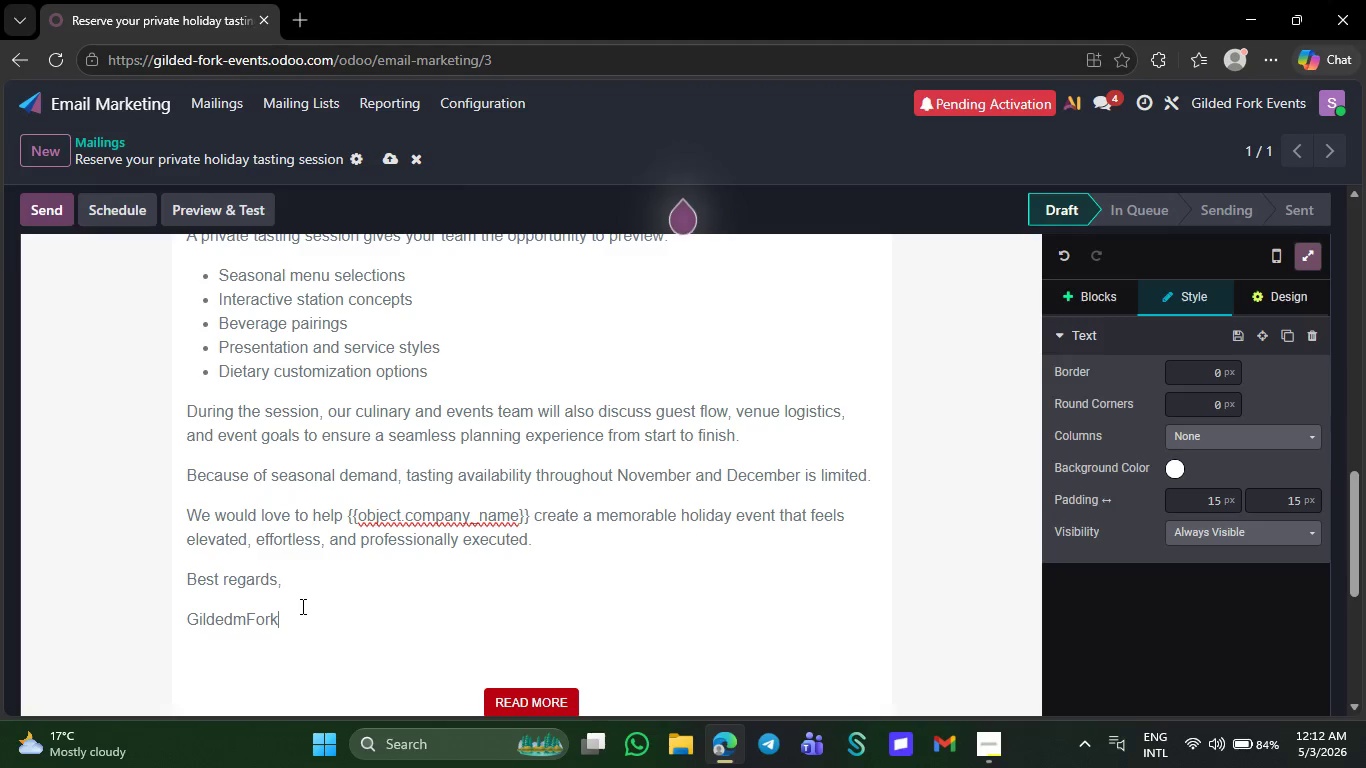 
key(Control+ControlRight)
 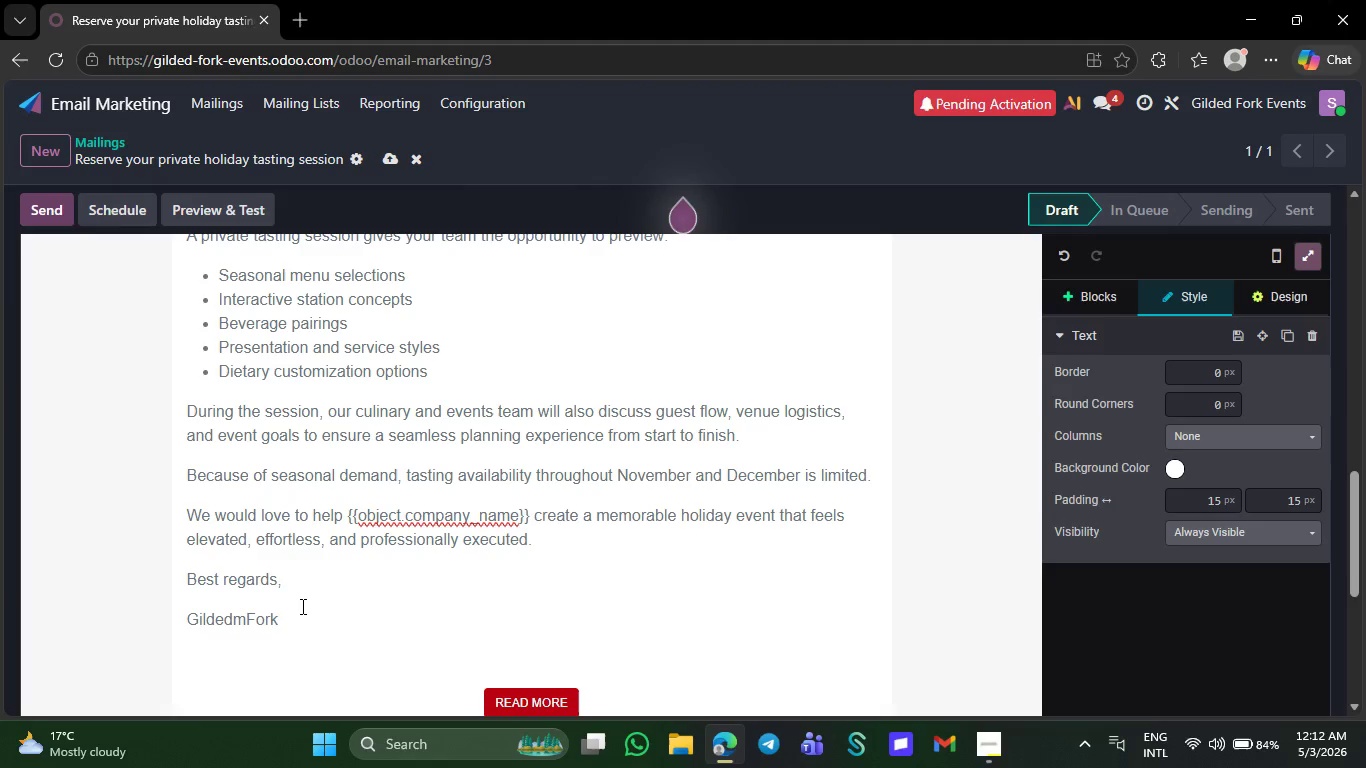 
wait(8.0)
 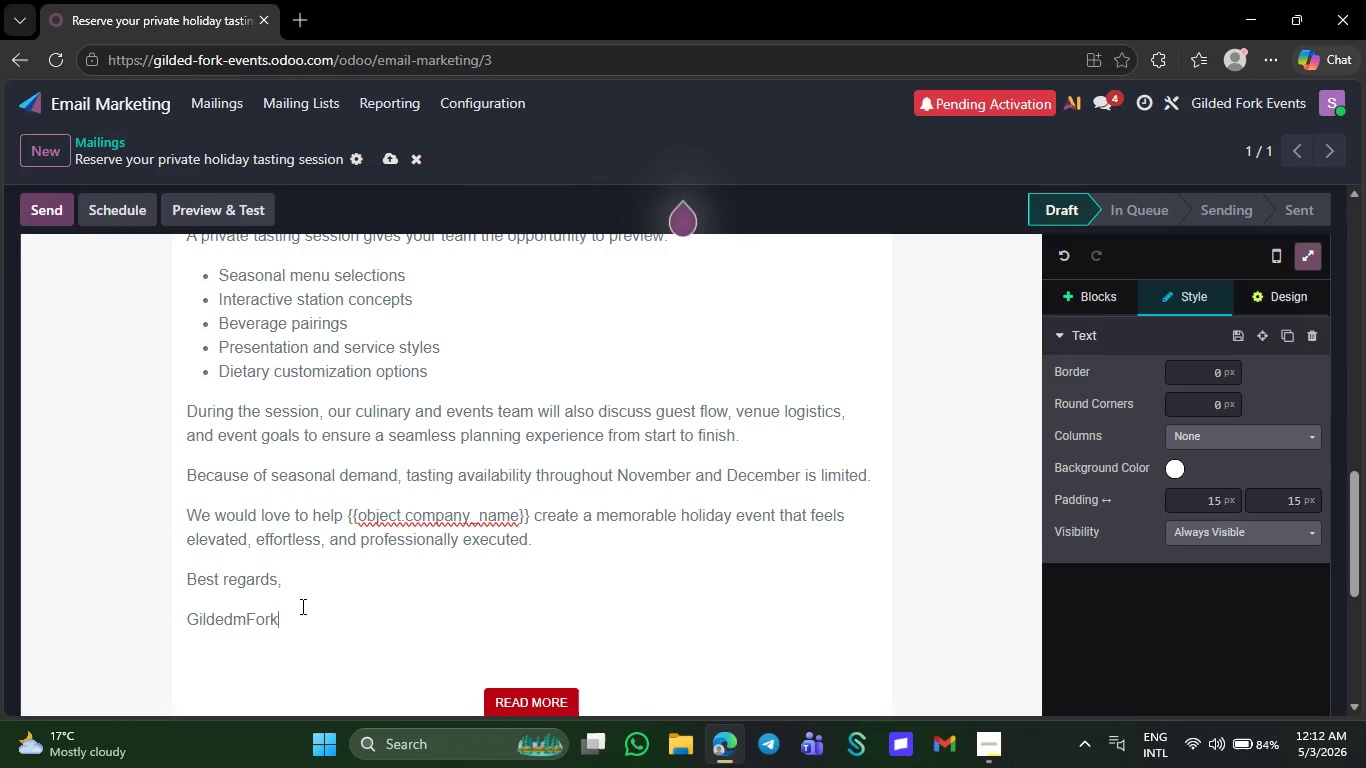 
key(ArrowLeft)
 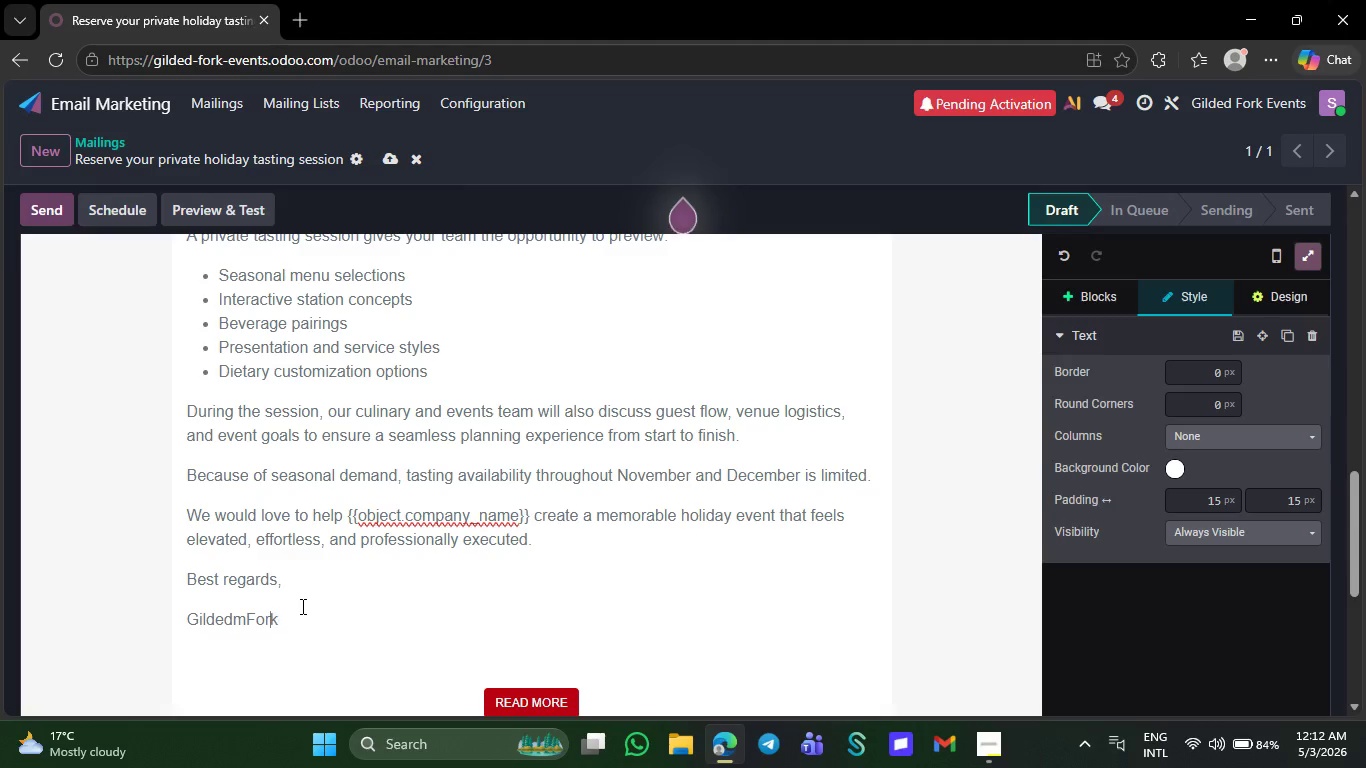 
key(ArrowLeft)
 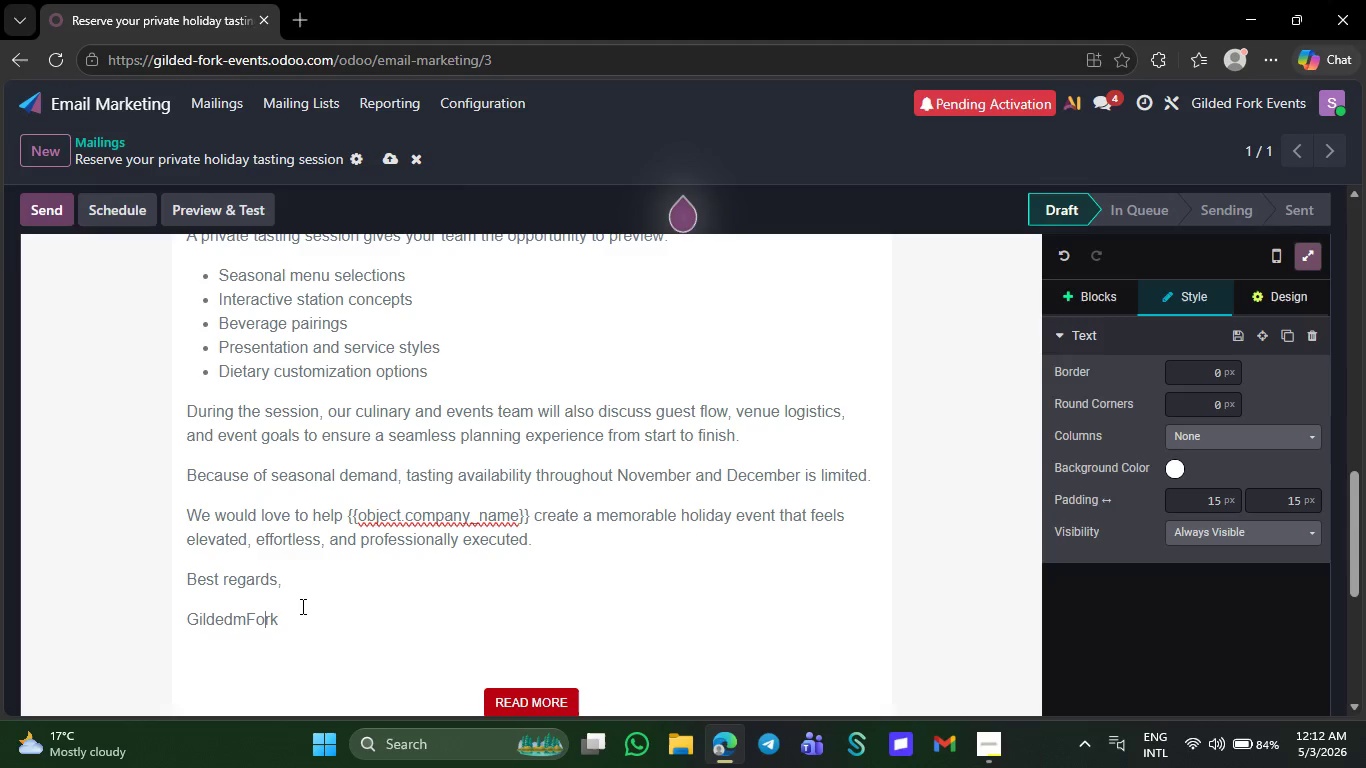 
key(ArrowLeft)
 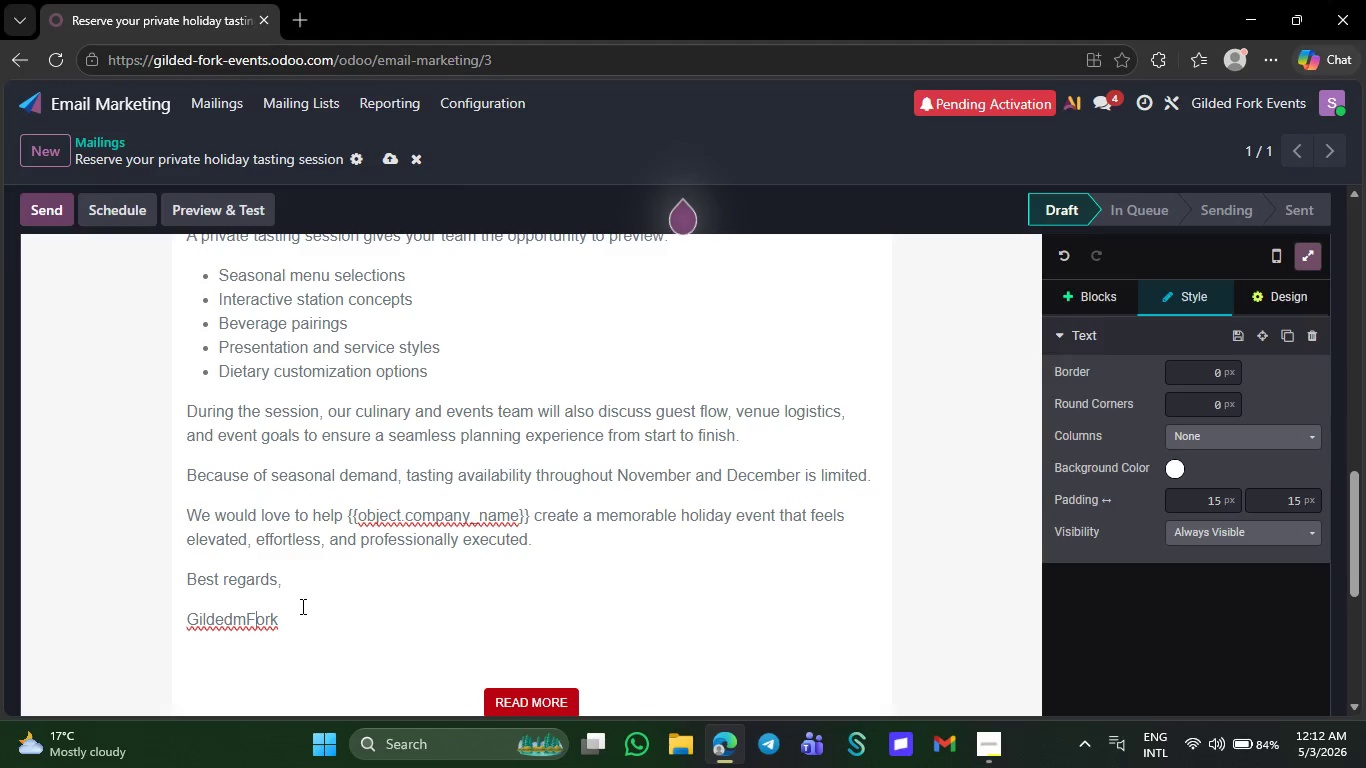 
key(ArrowLeft)
 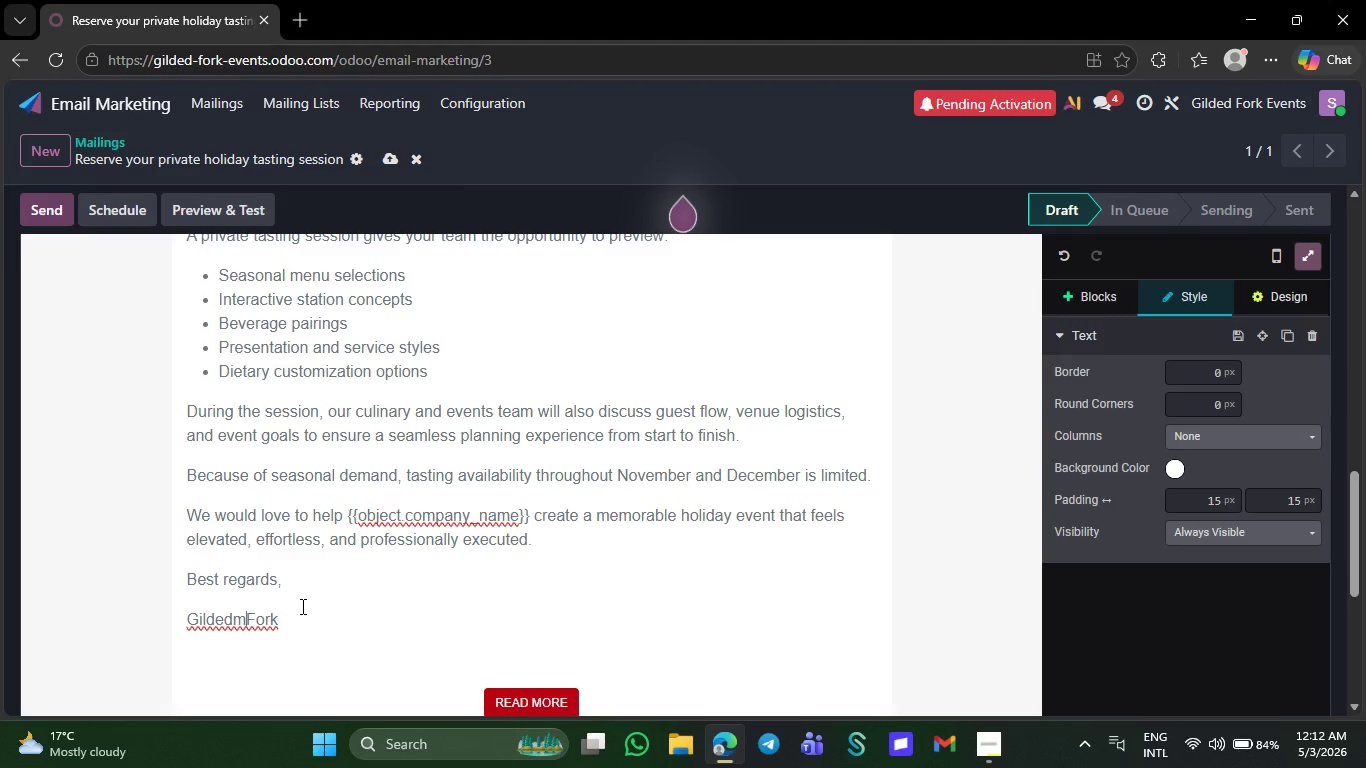 
key(Backspace)
 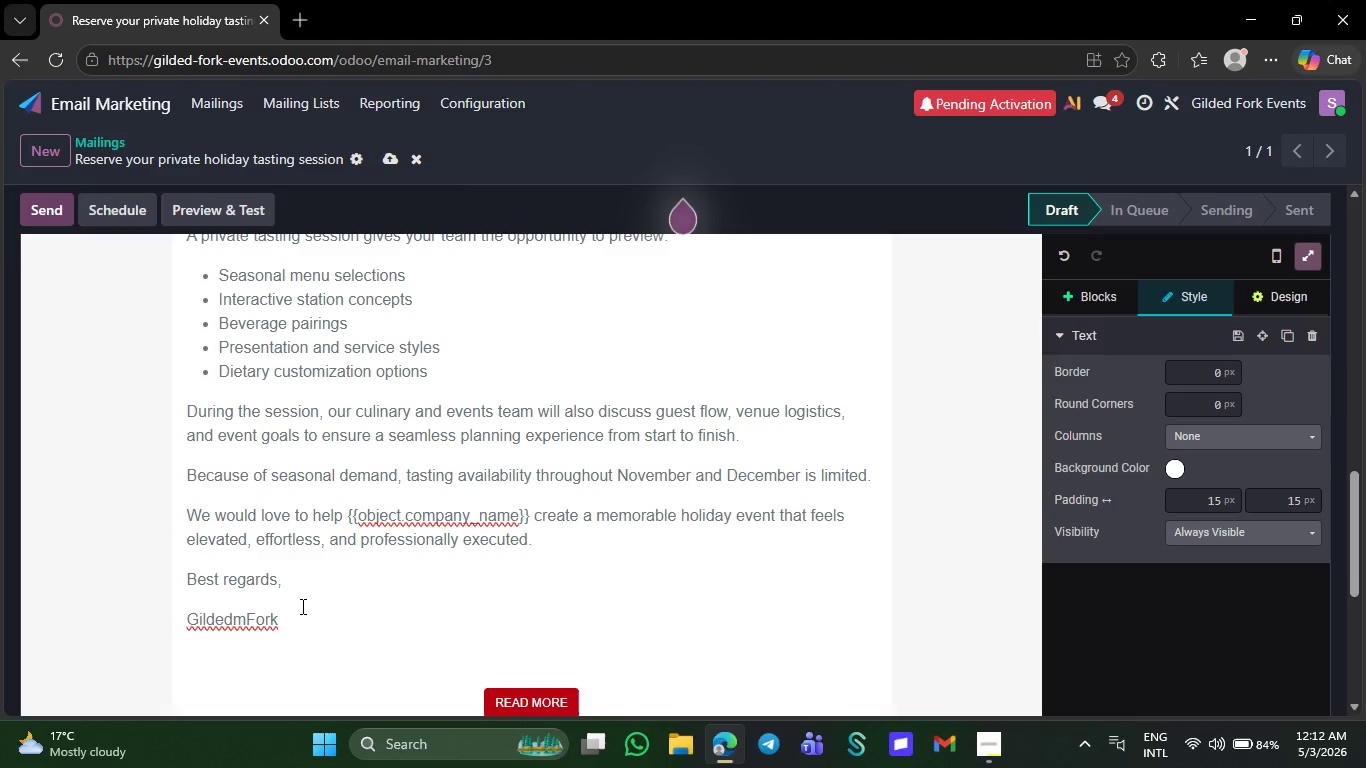 
key(Space)
 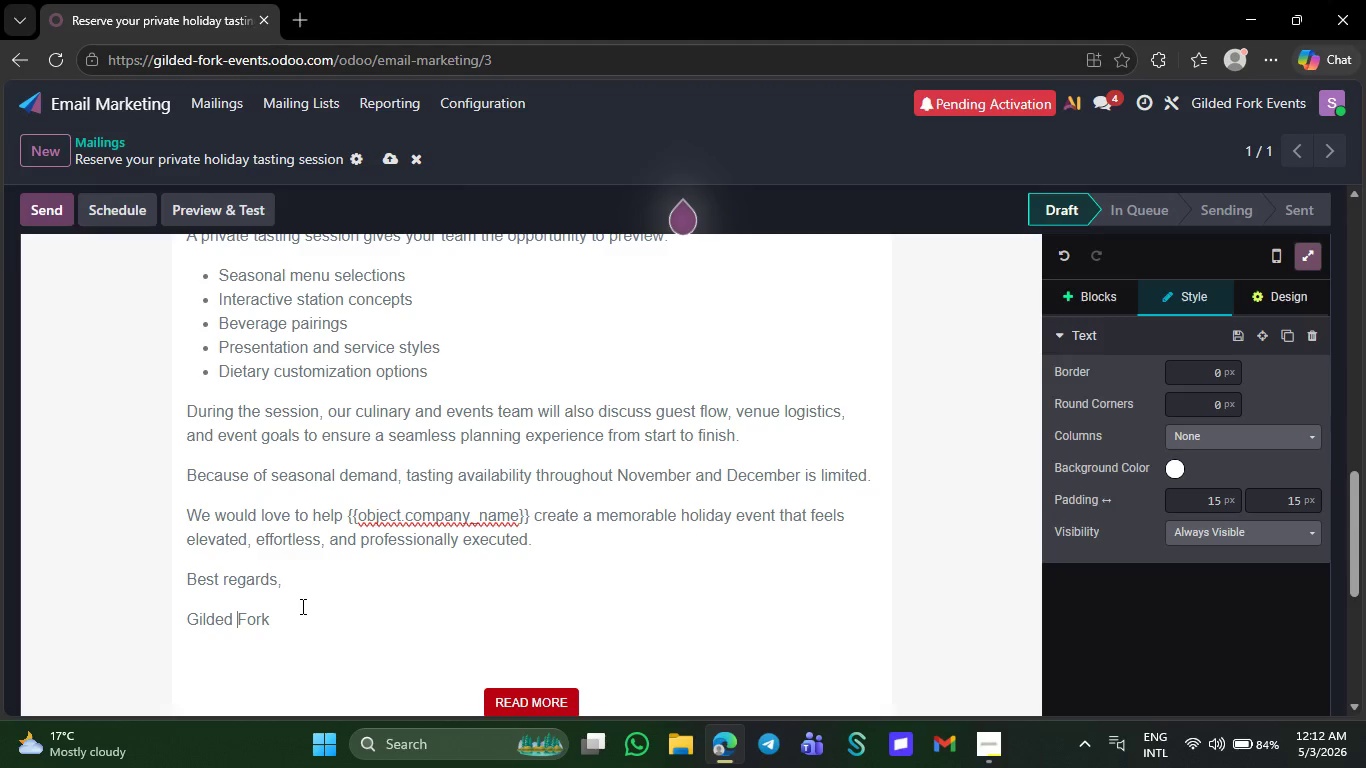 
key(ArrowRight)
 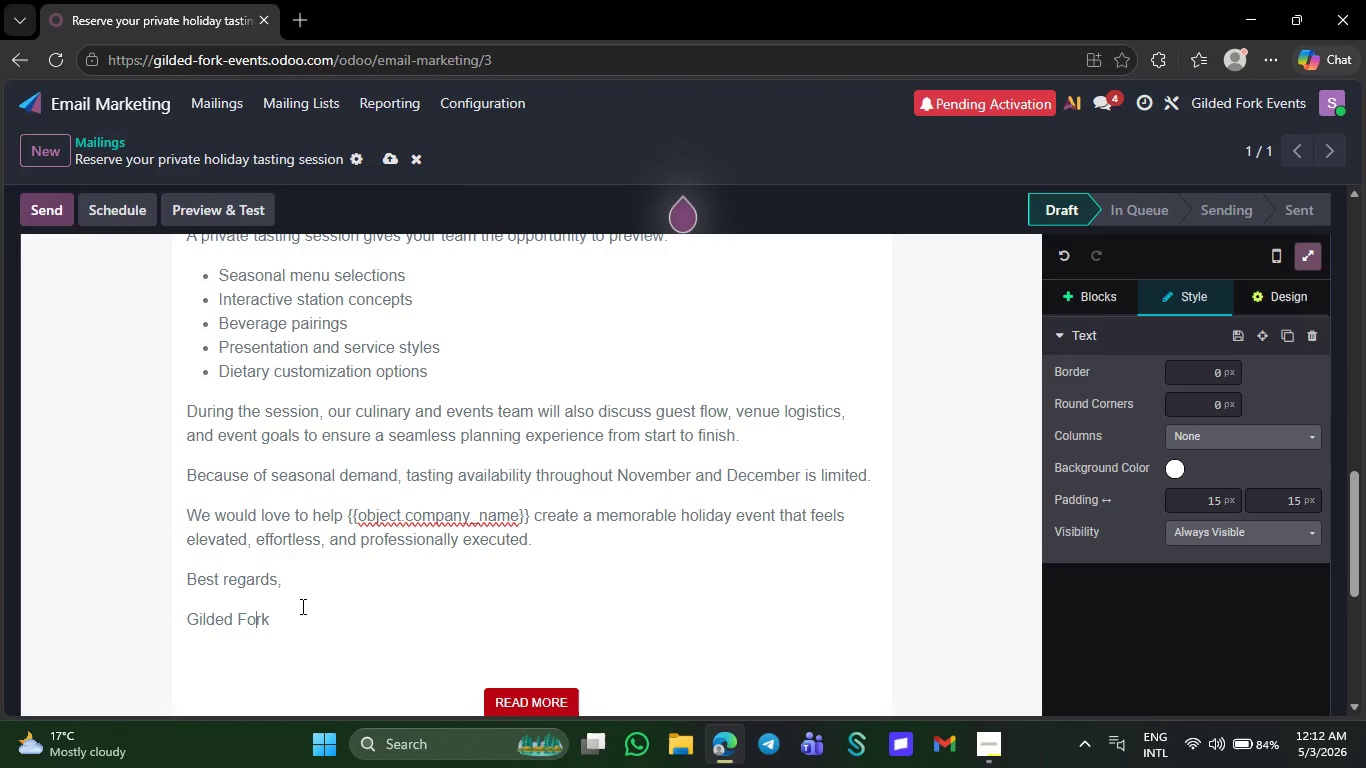 
key(ArrowRight)
 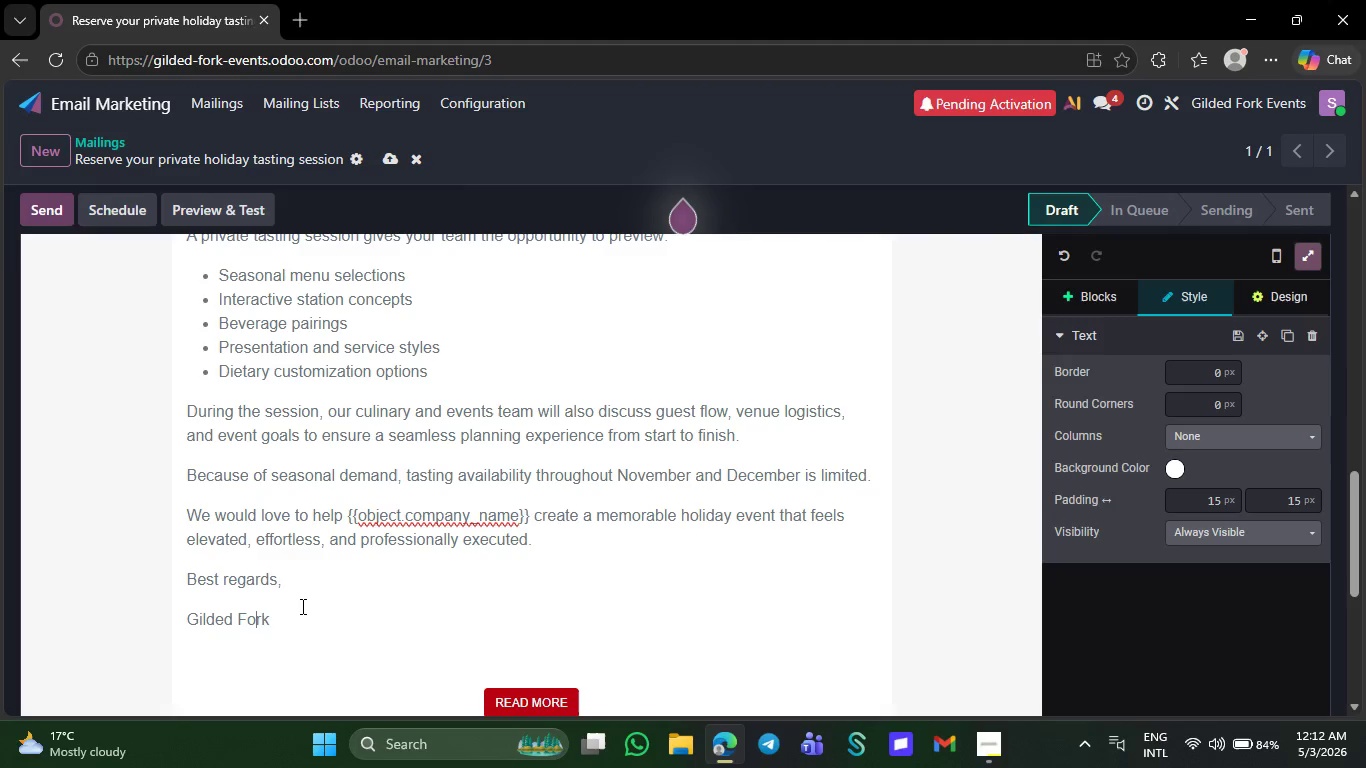 
key(ArrowRight)
 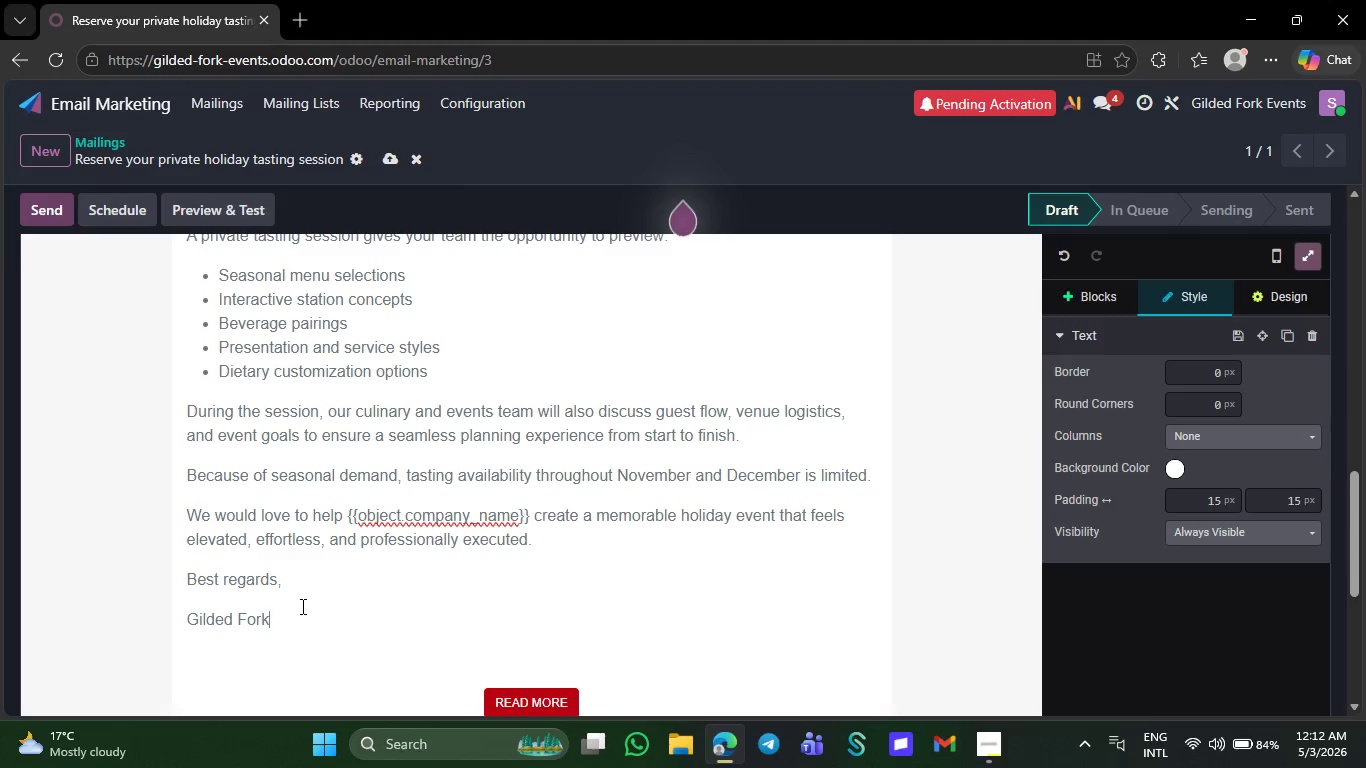 
key(ArrowRight)
 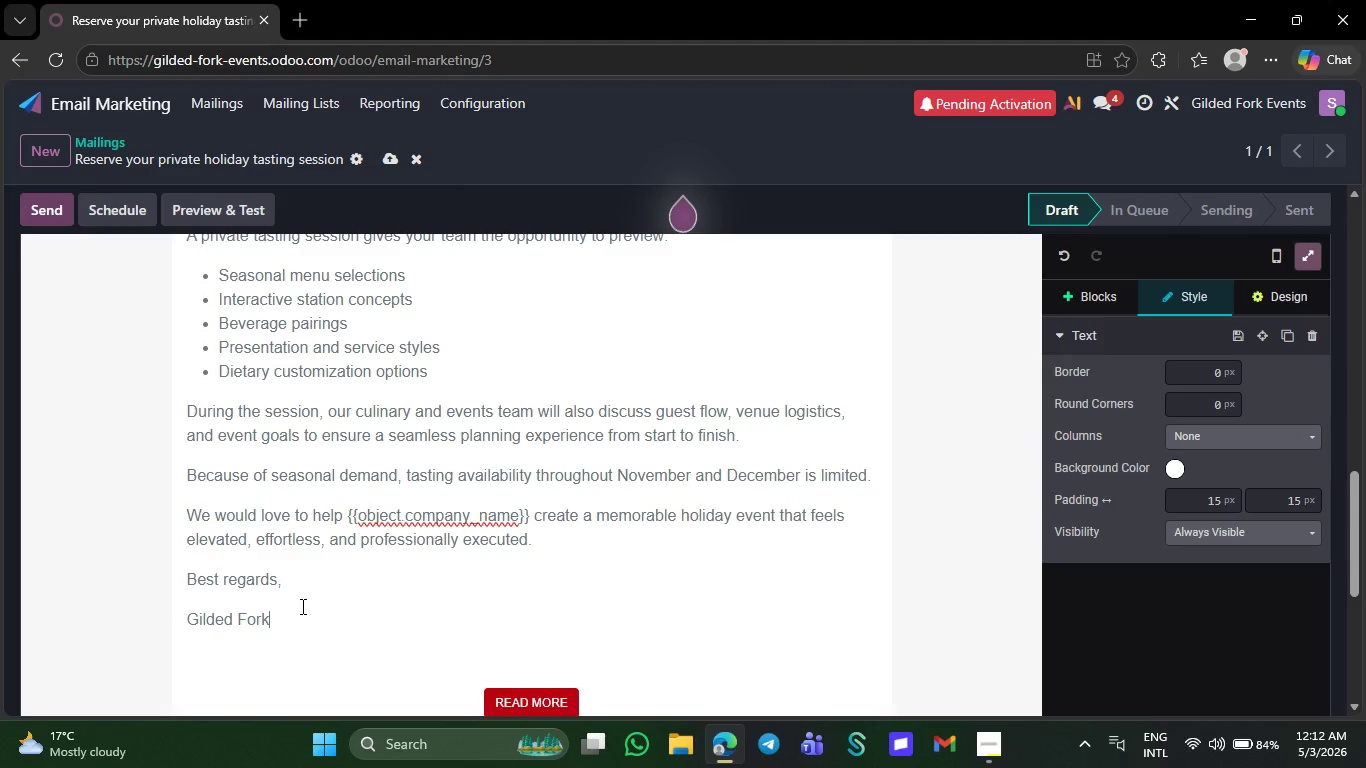 
type( Events)
key(NumpadEnter)
 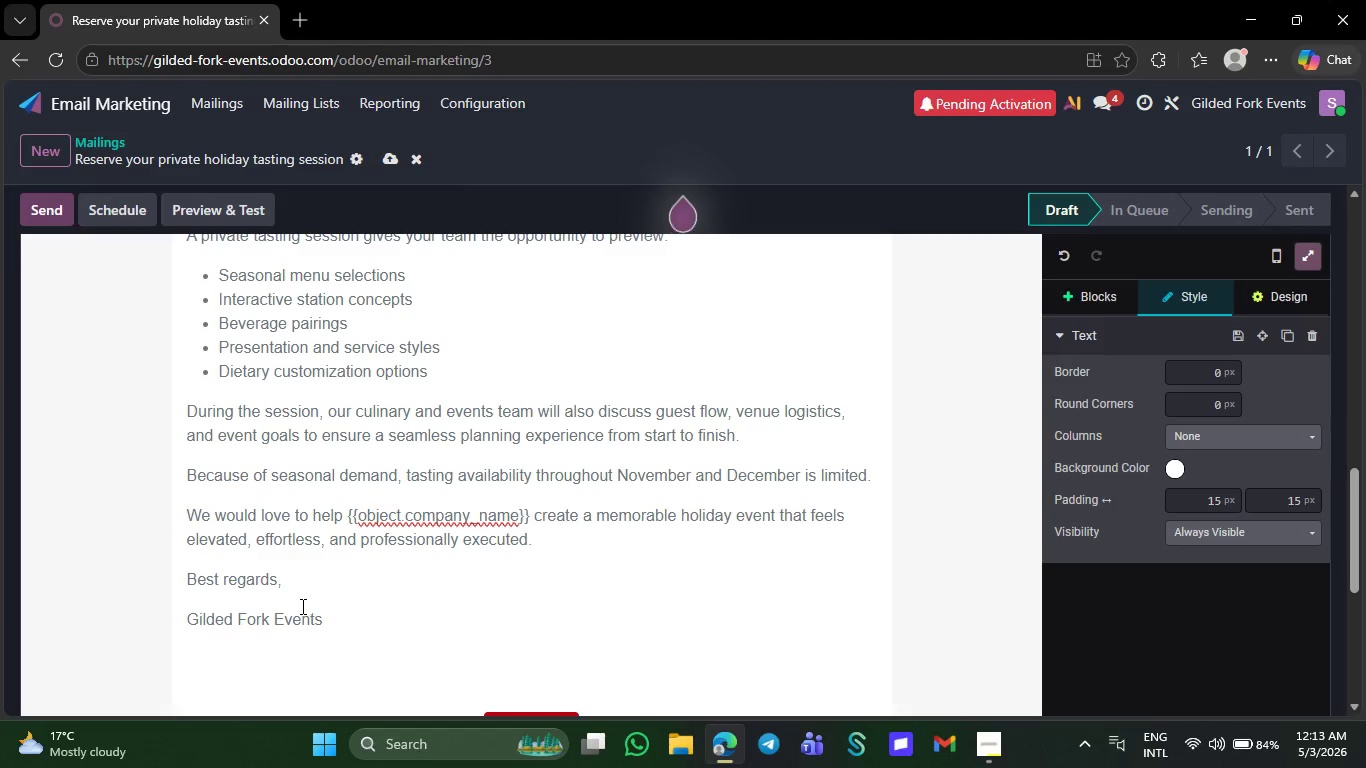 
wait(7.0)
 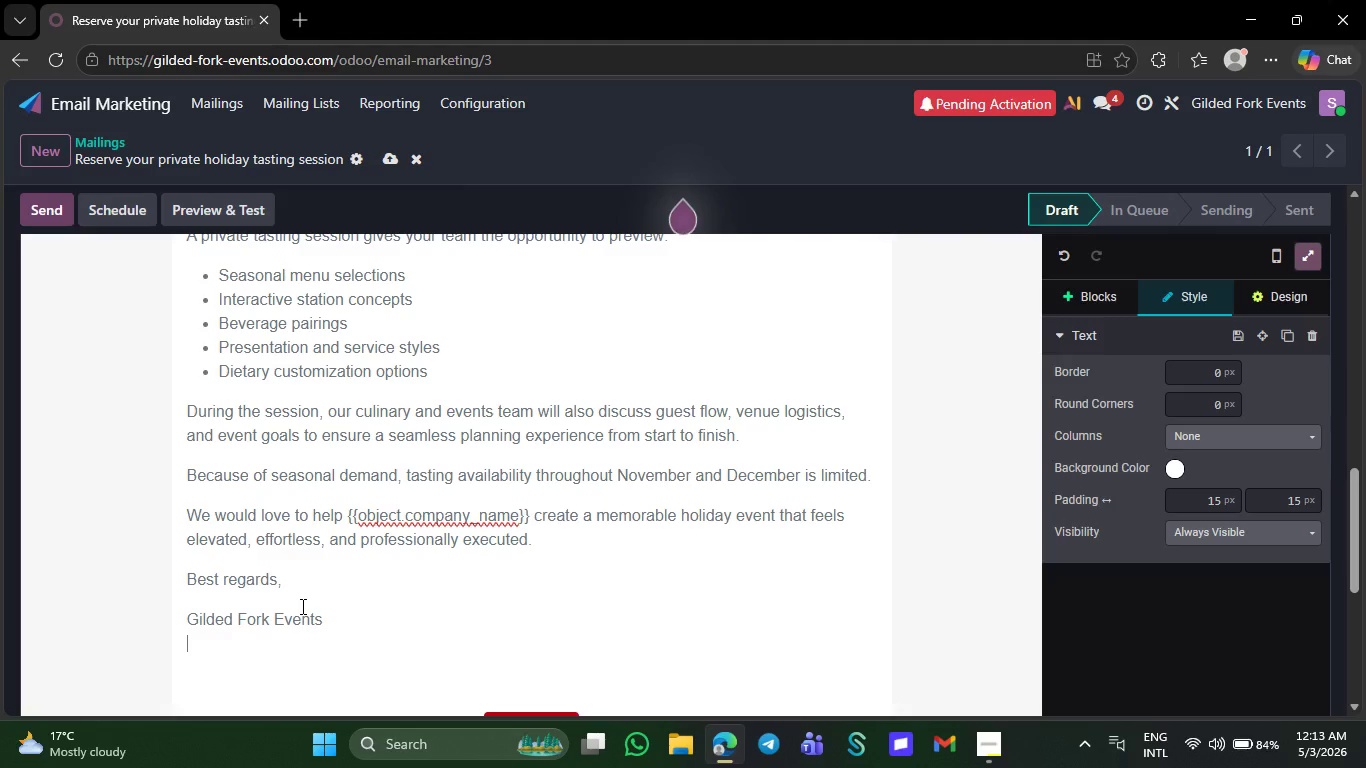 
type(Corporate Holi)
 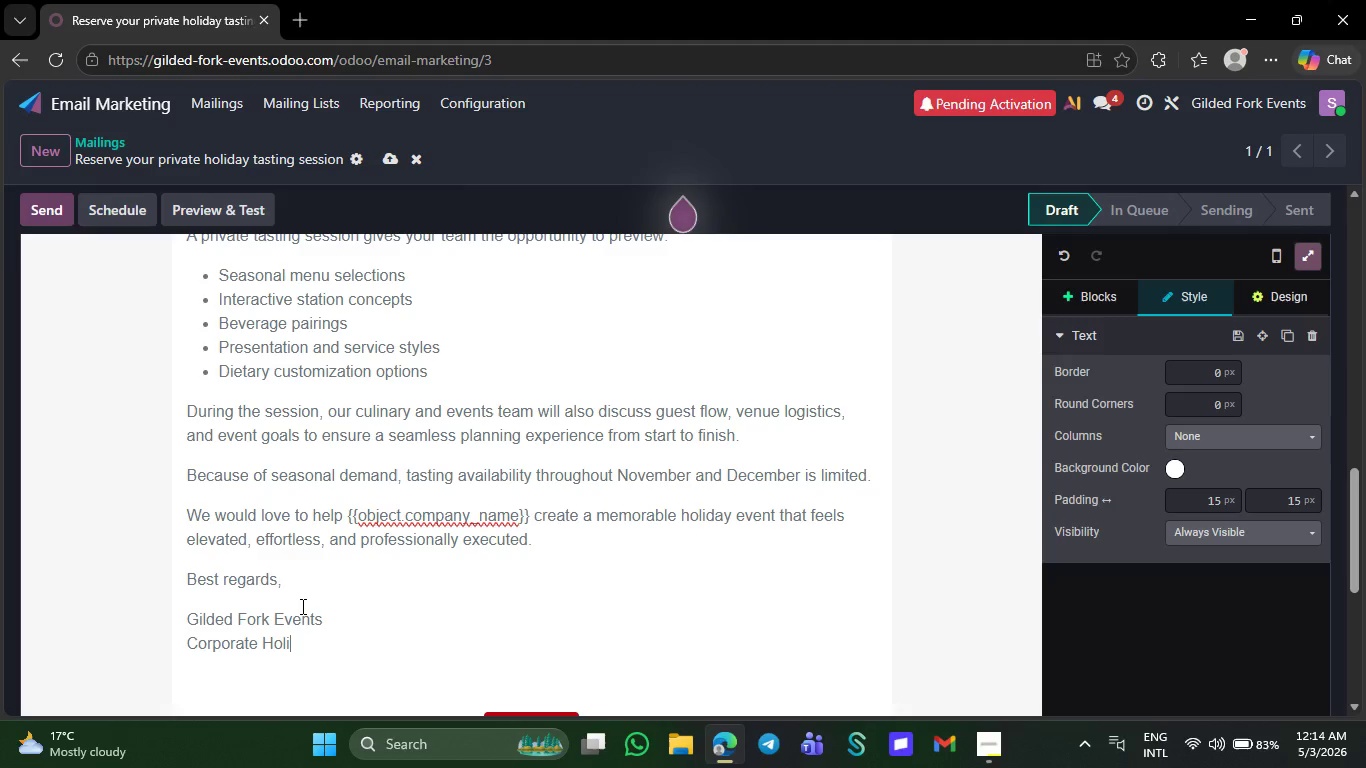 
wait(90.24)
 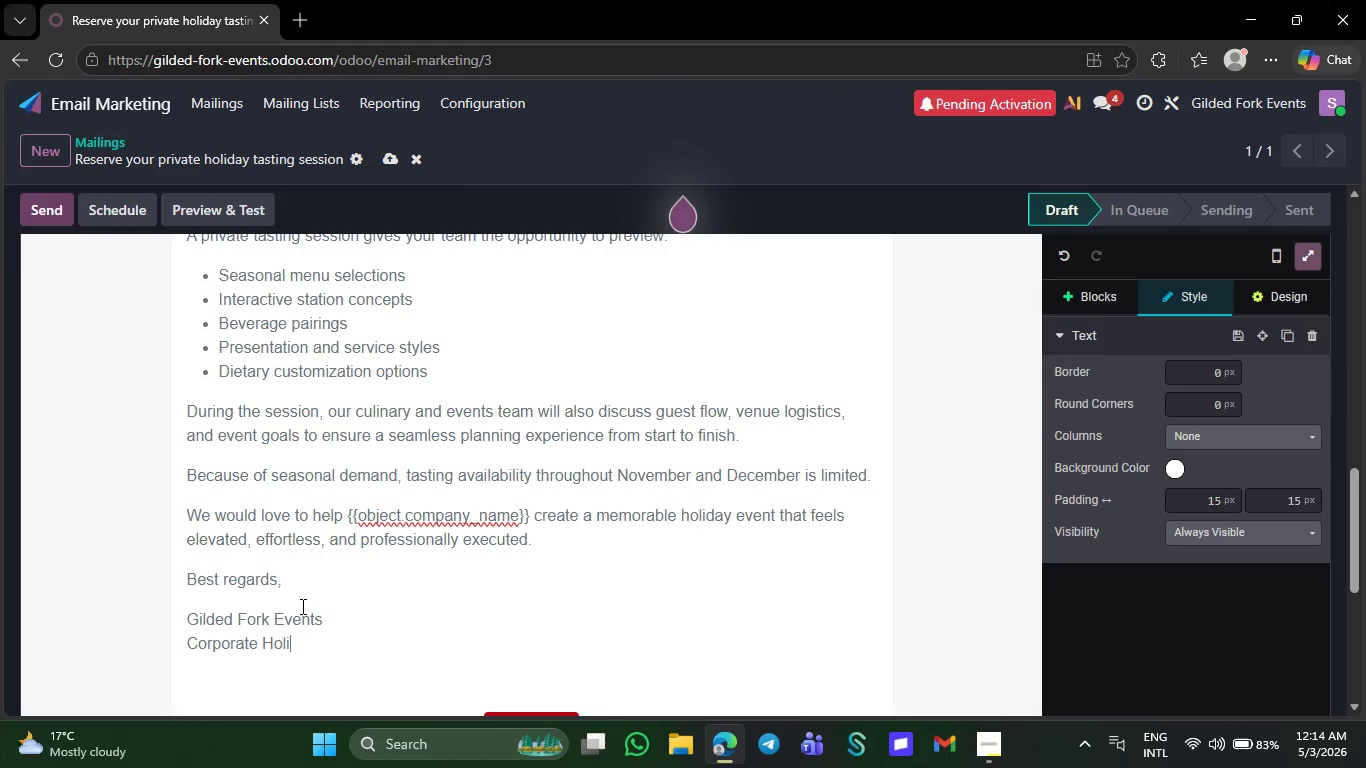 
type(day Catering )
 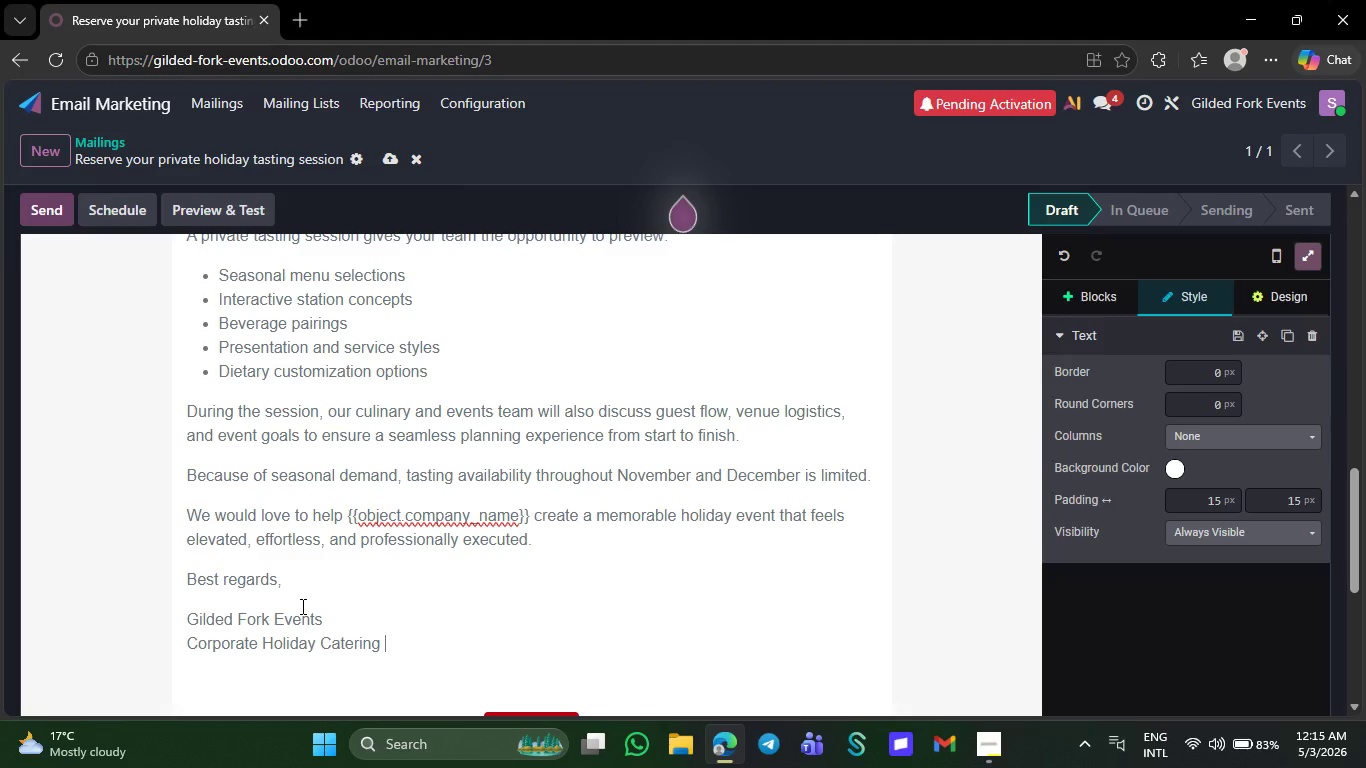 
key(Shift+ShiftLeft)
 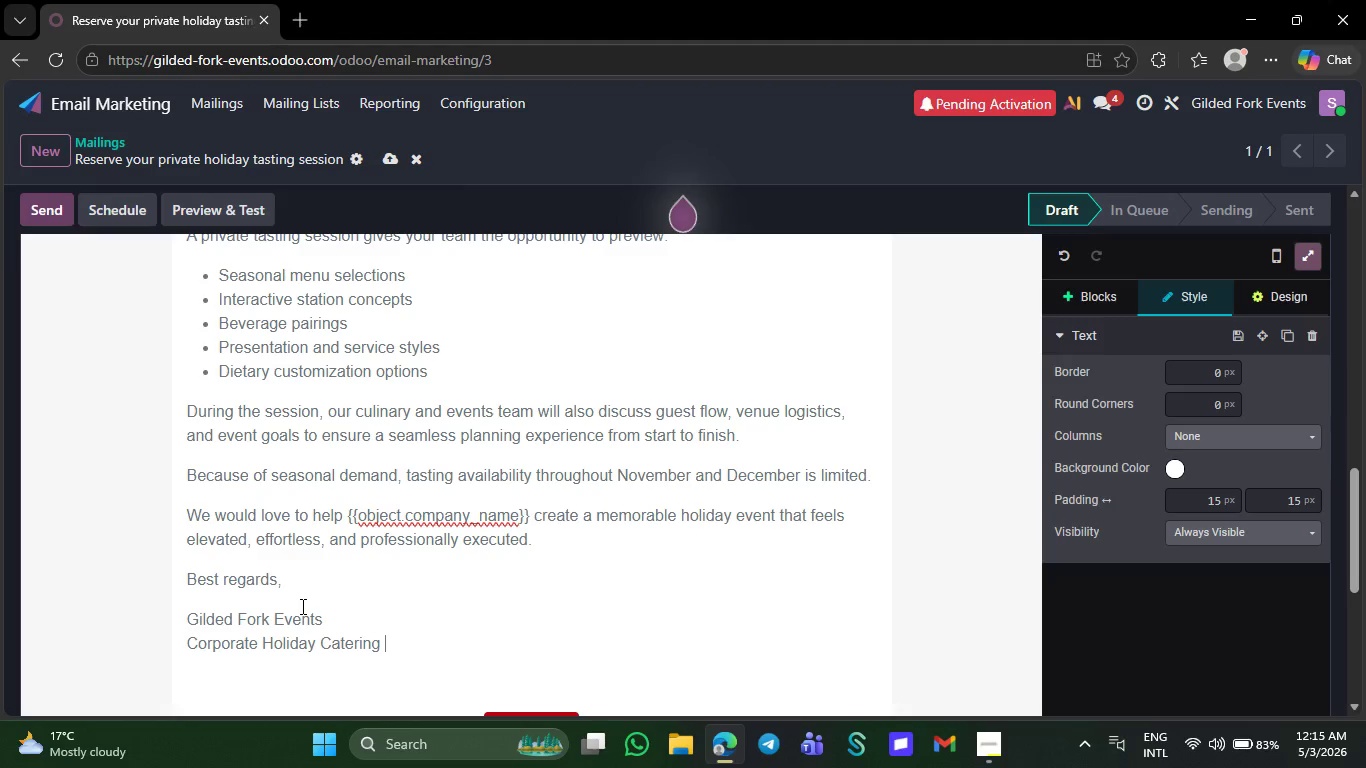 
key(Shift+7)
 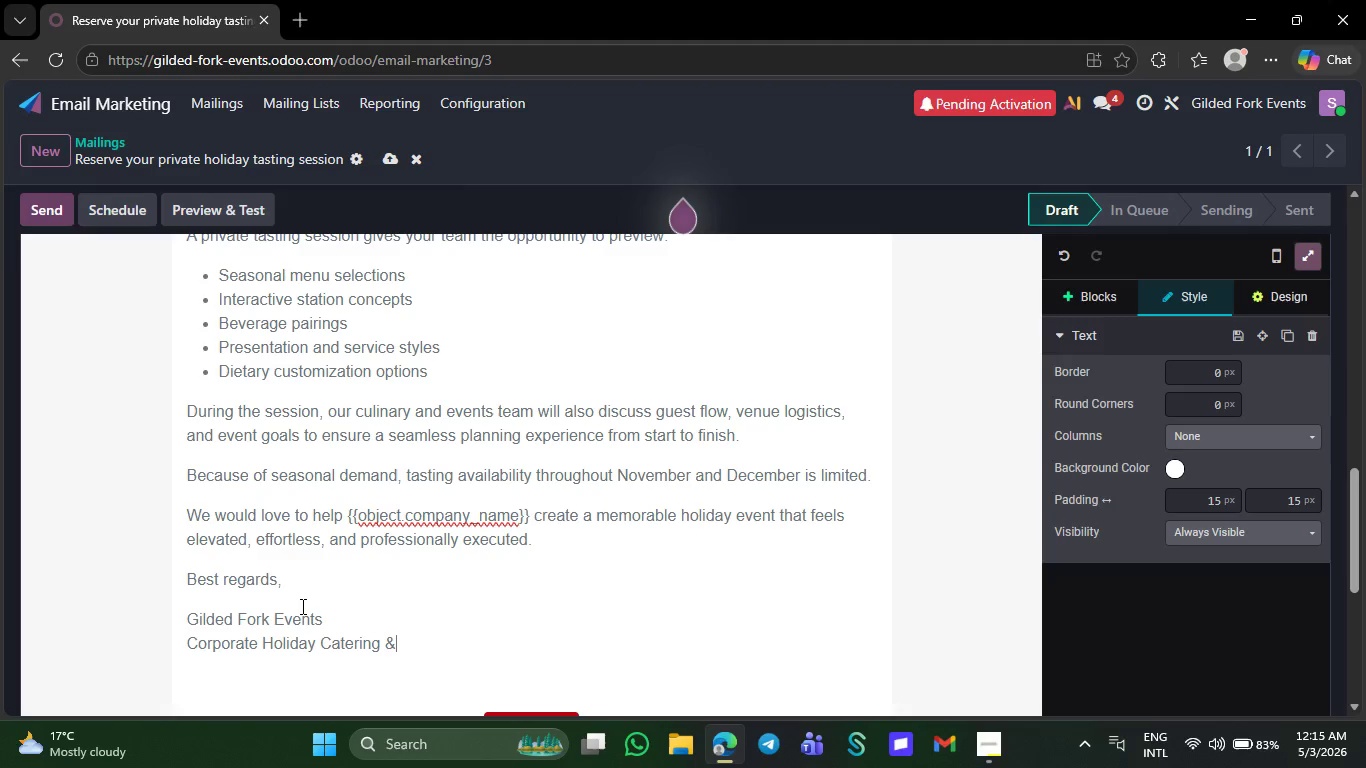 
hold_key(key=Space, duration=11.17)
 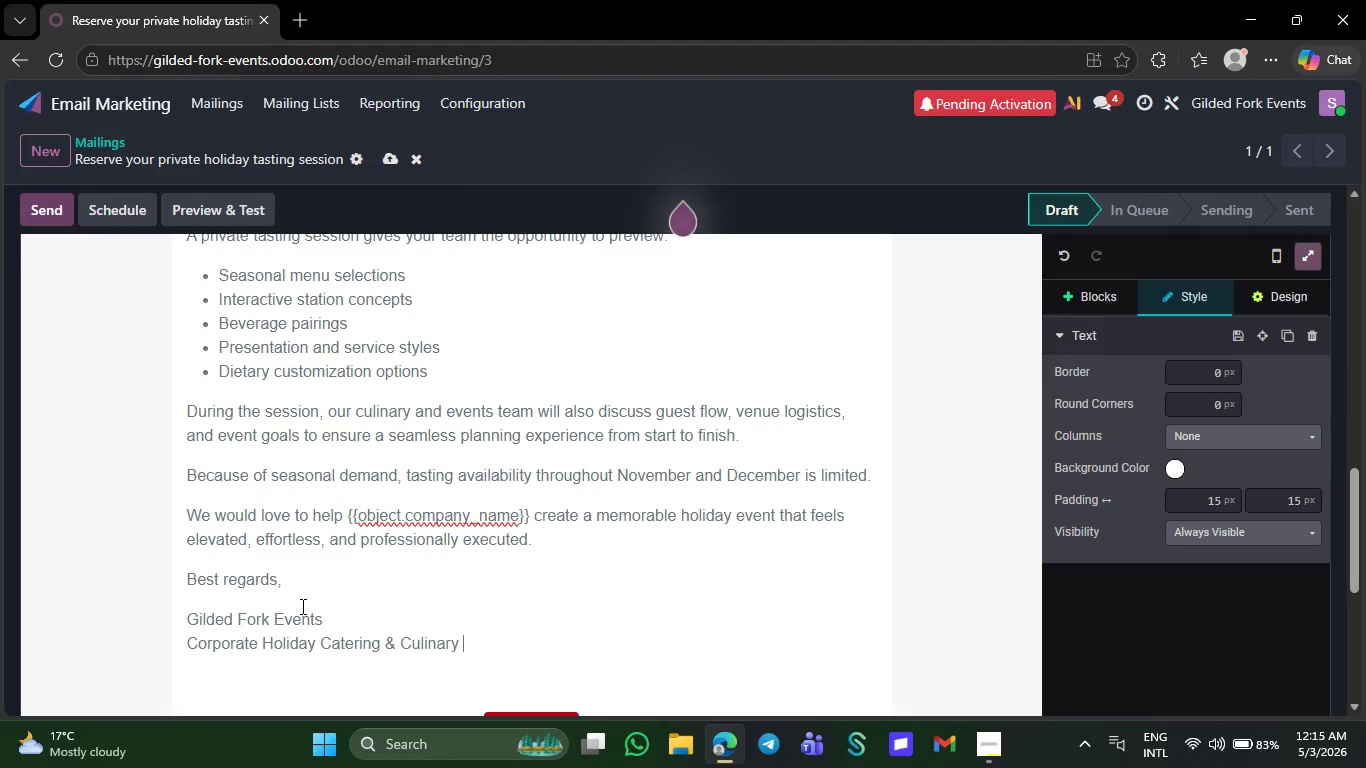 
type(CulinaryE)
 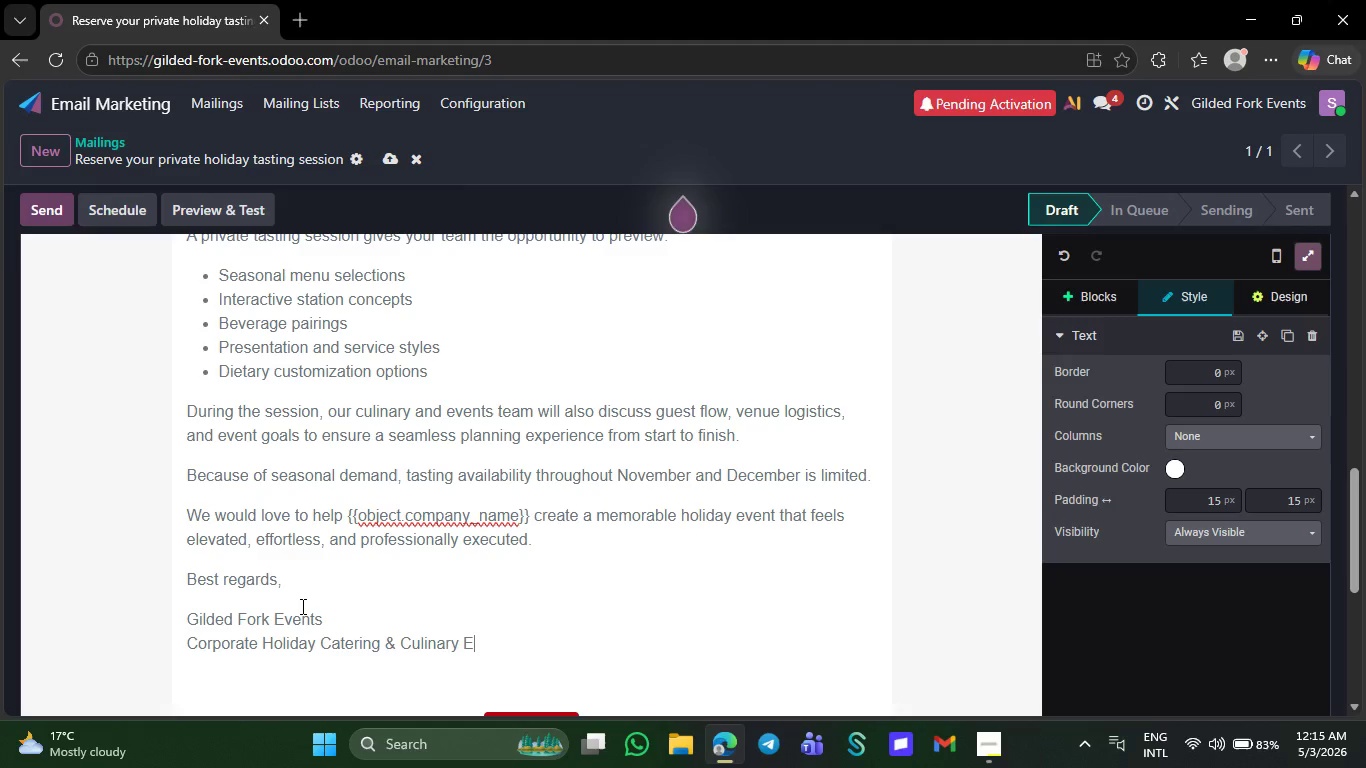 
type(xperiance)
 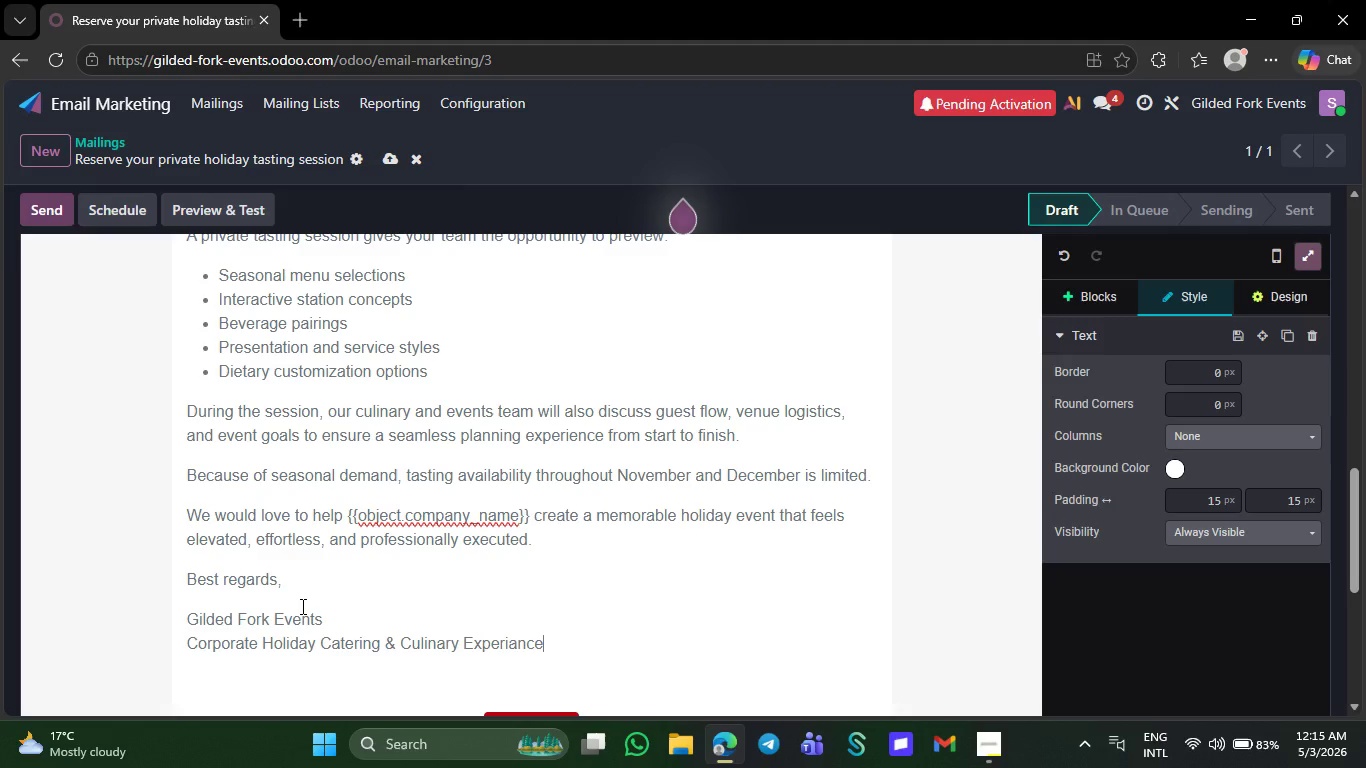 
key(S)
 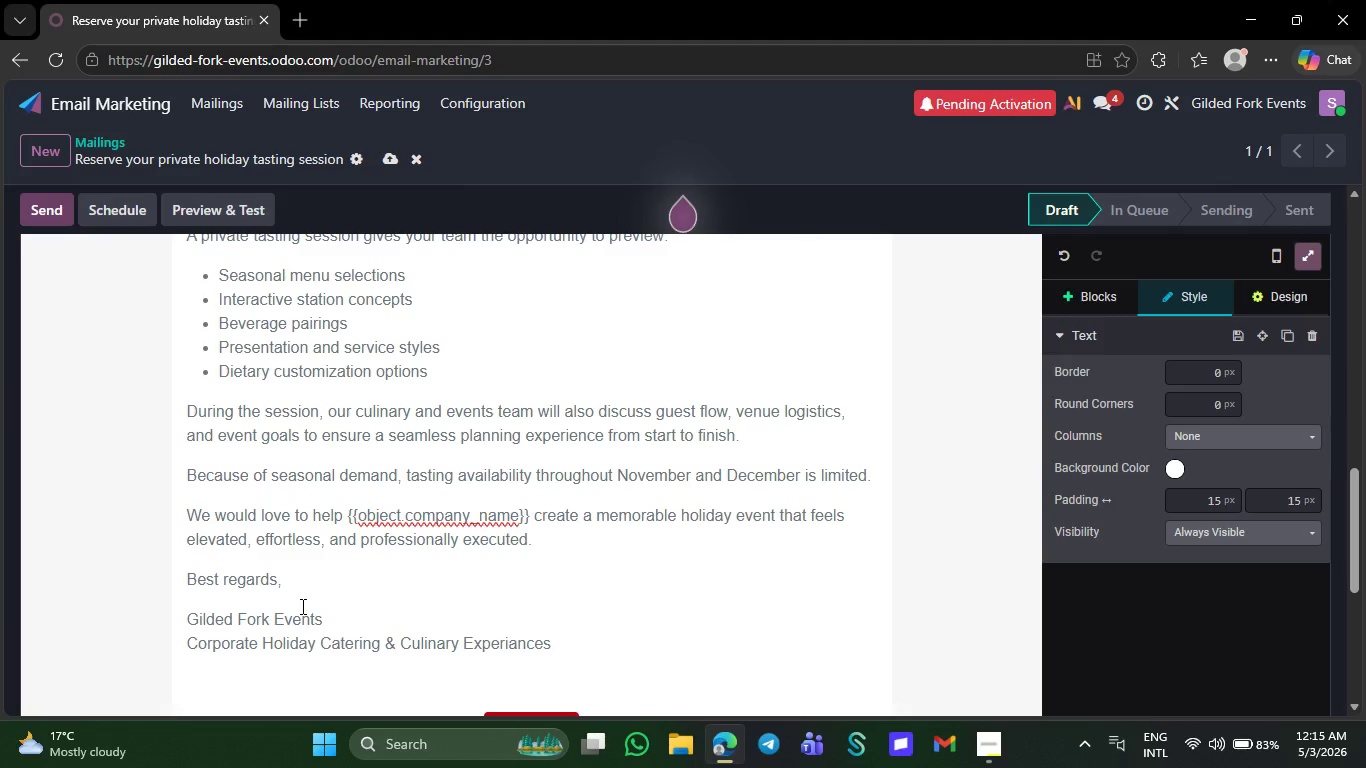 
wait(21.84)
 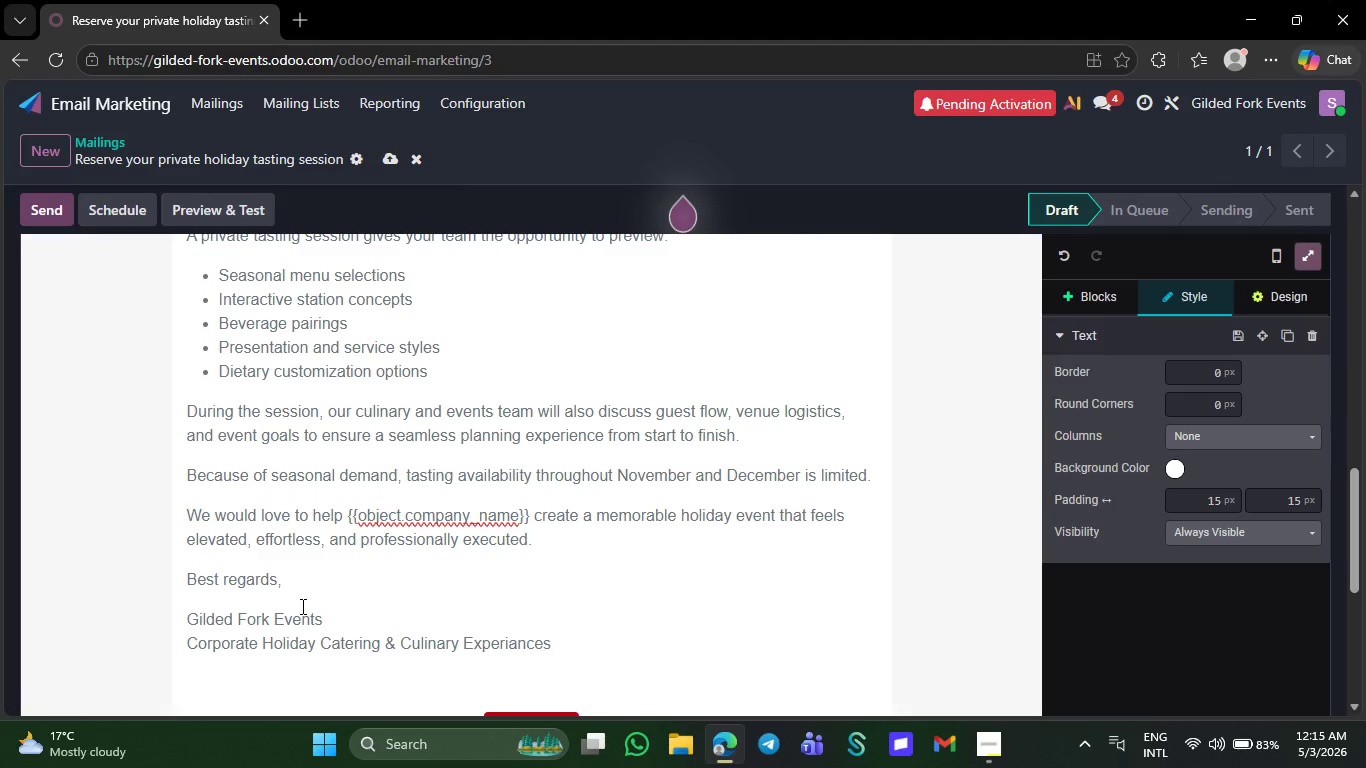 
left_click([441, 417])
 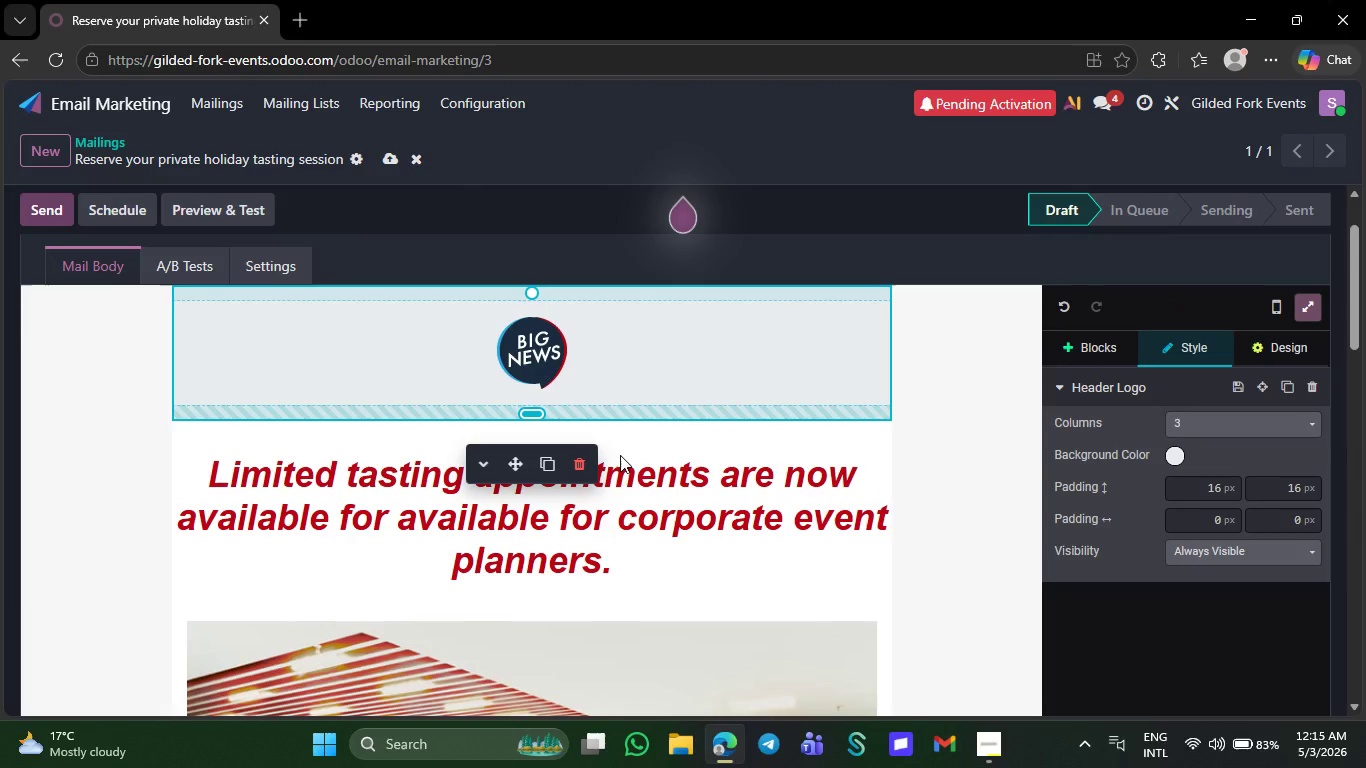 
left_click([581, 462])
 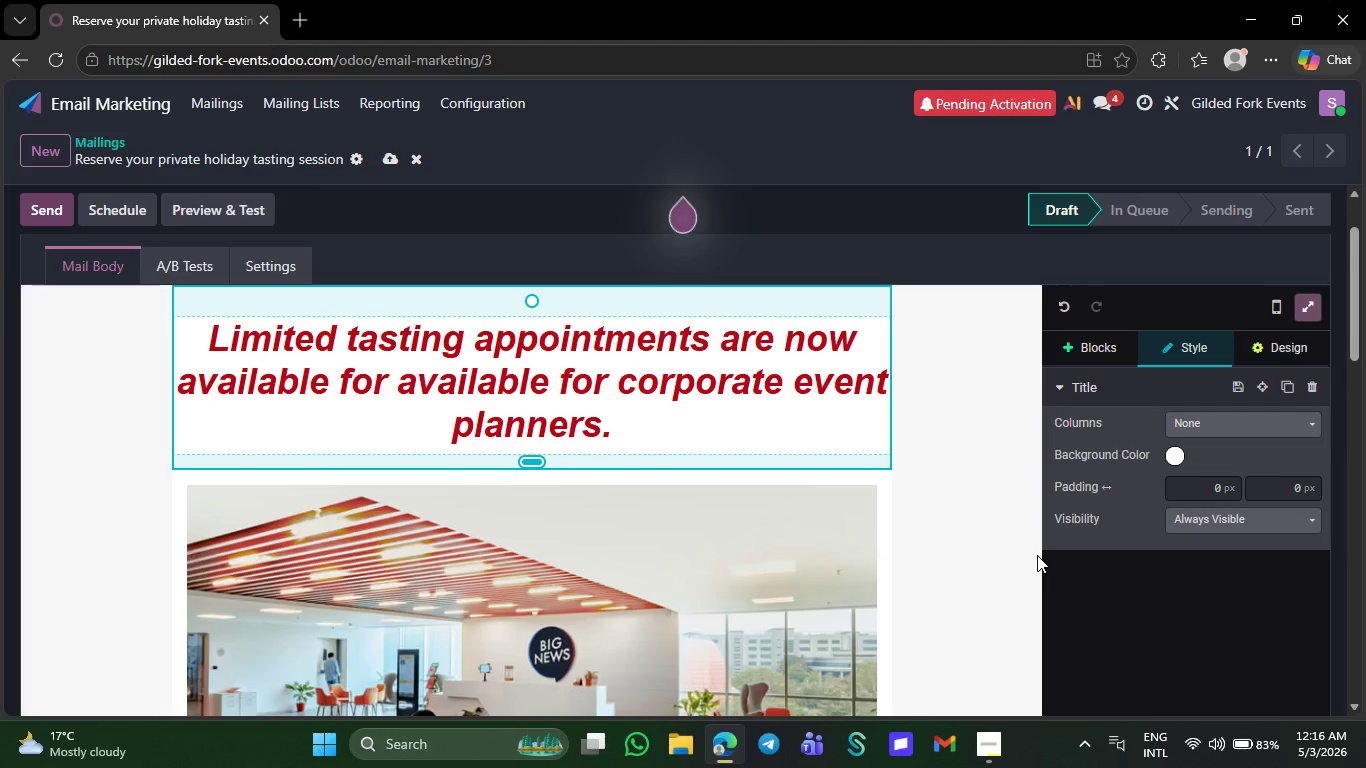 
left_click([993, 541])
 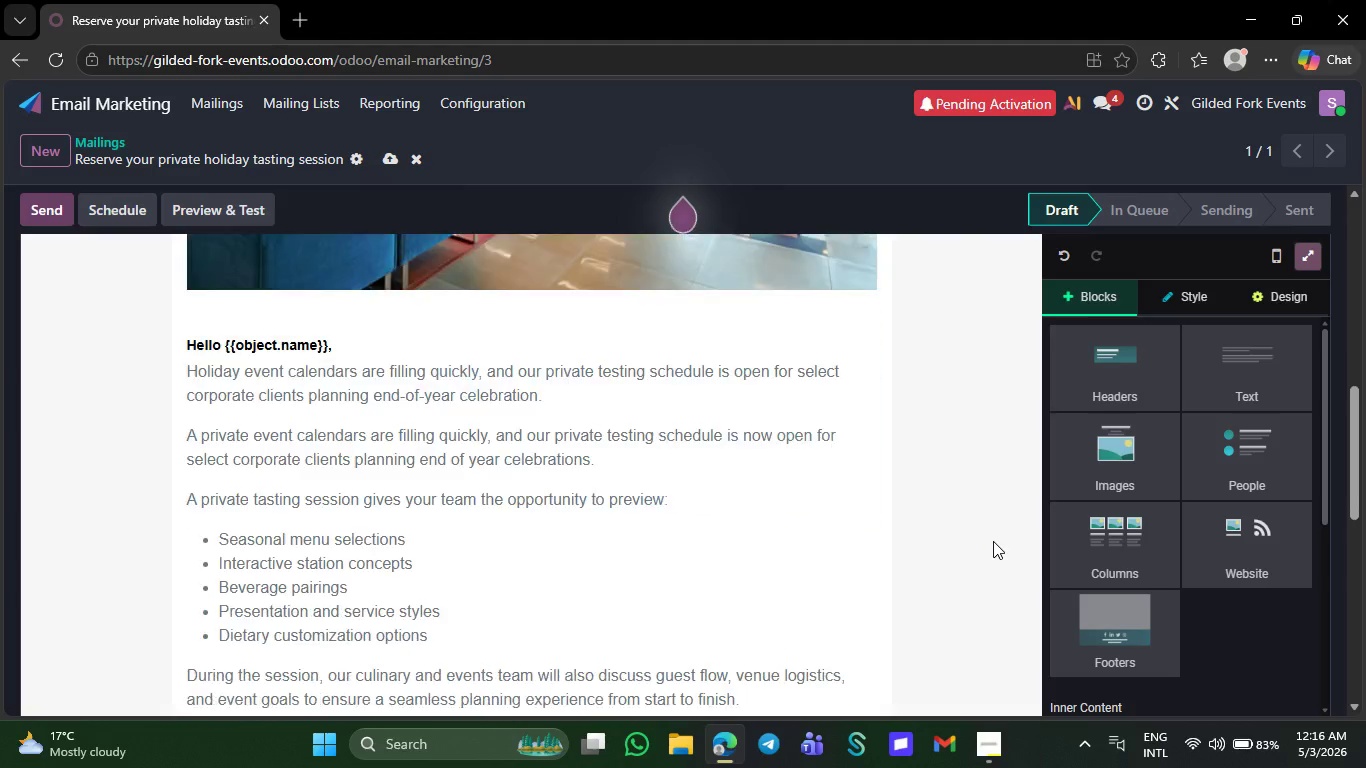 
wait(17.17)
 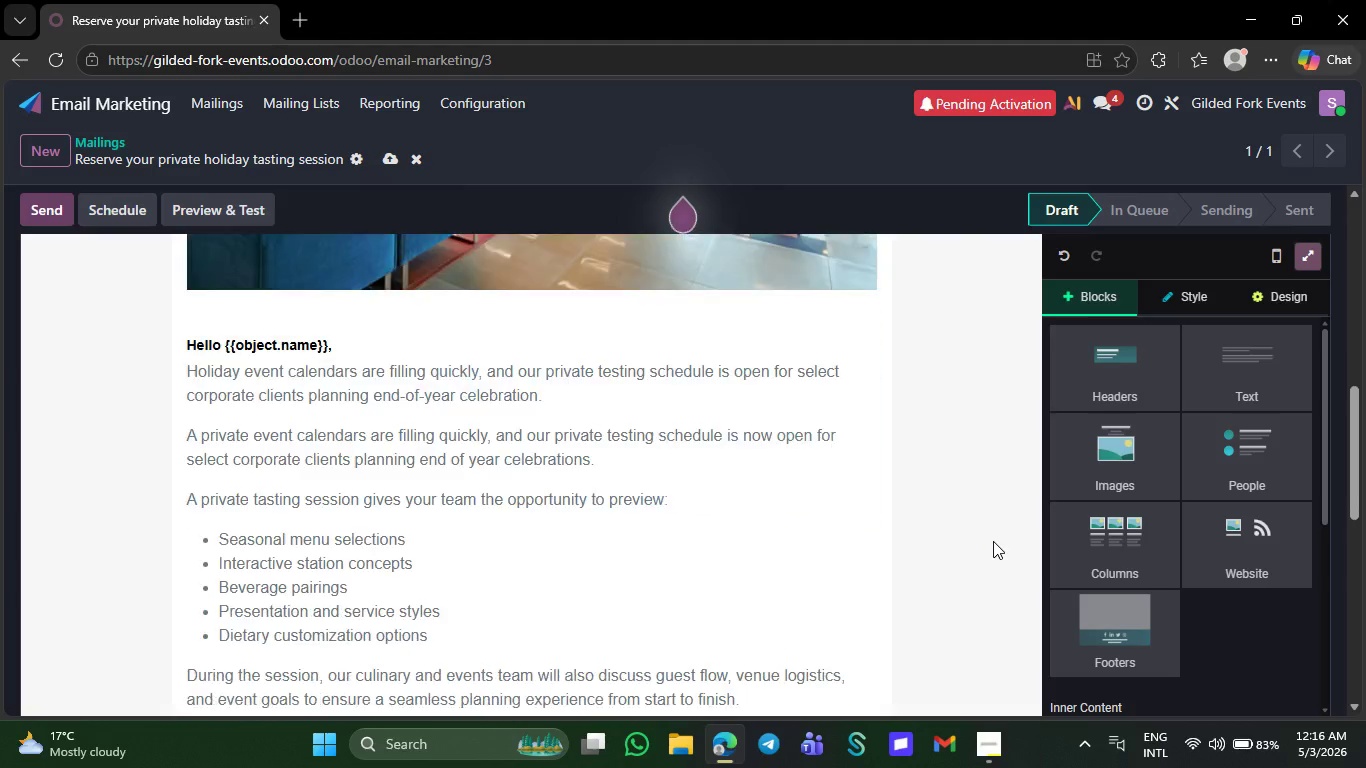 
left_click([569, 626])
 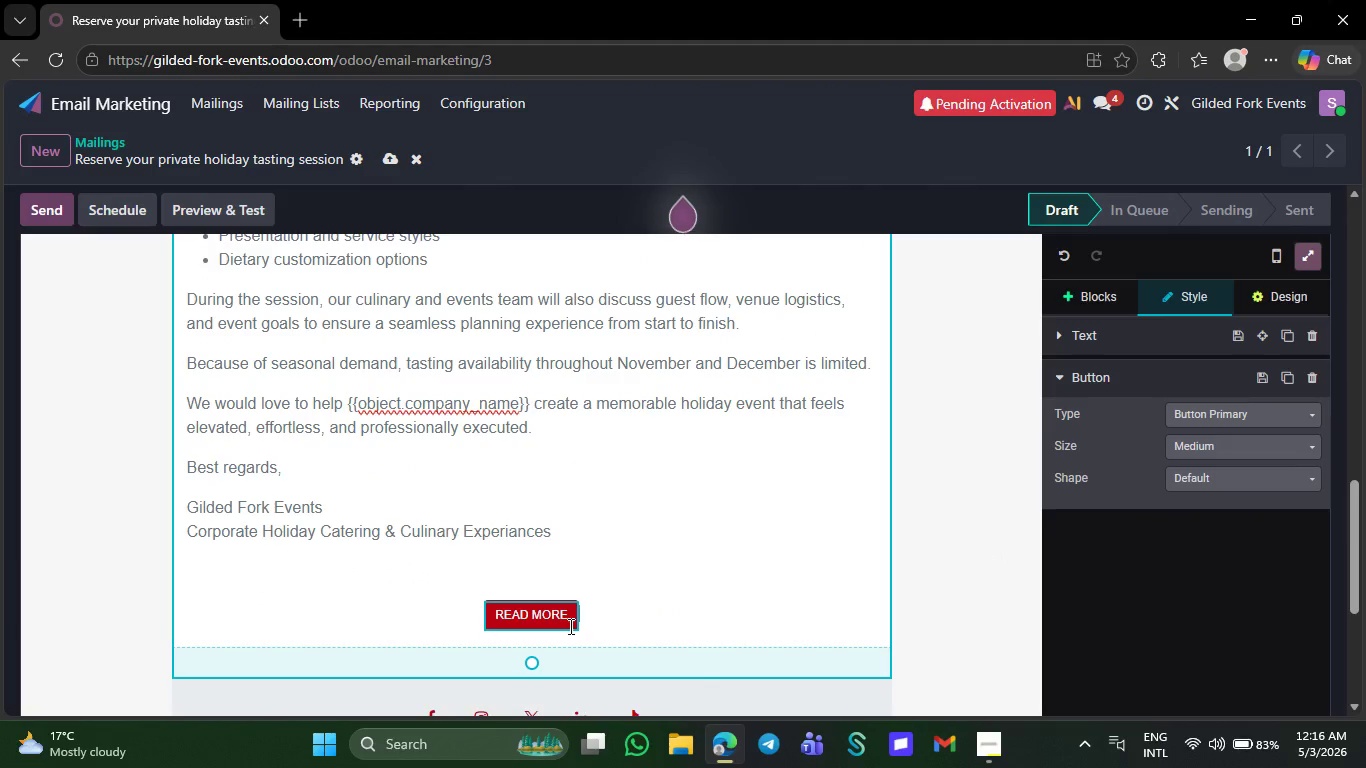 
key(Backspace)
 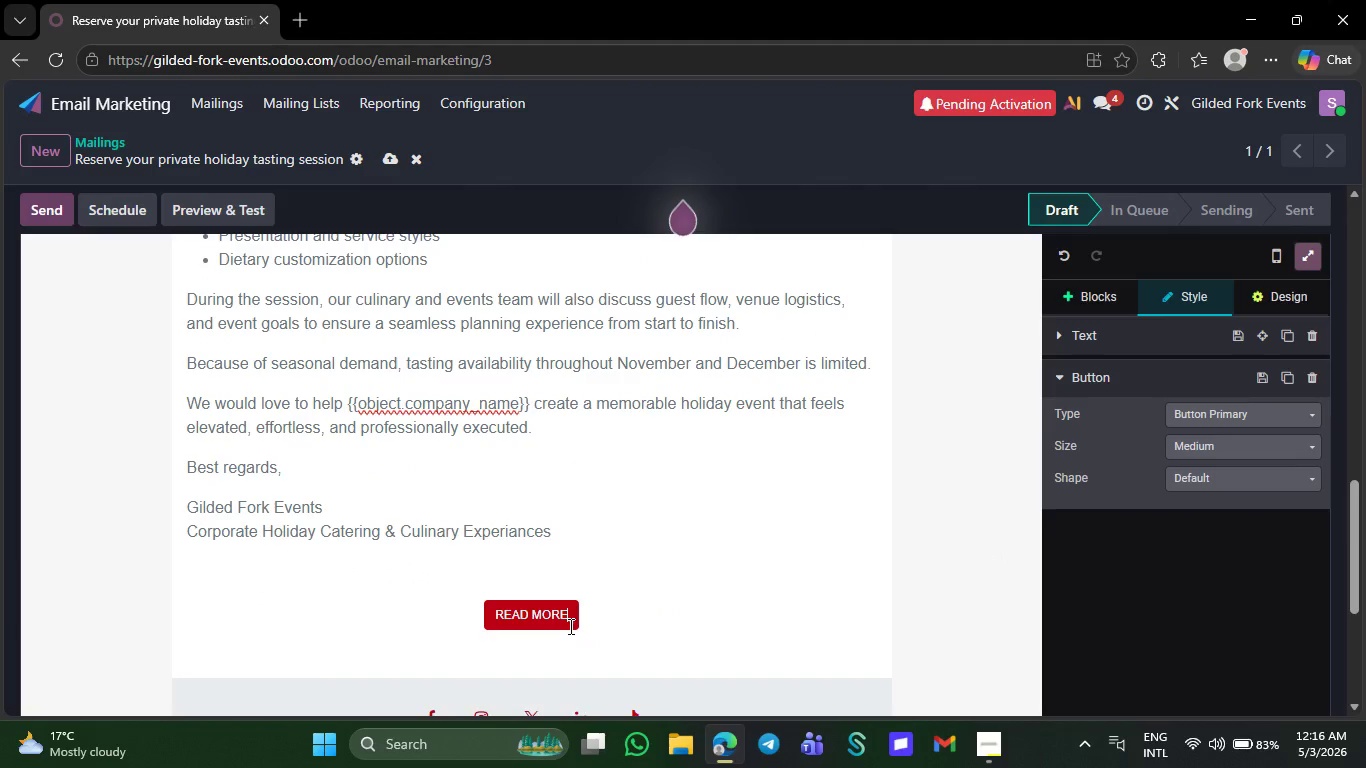 
key(Backspace)
 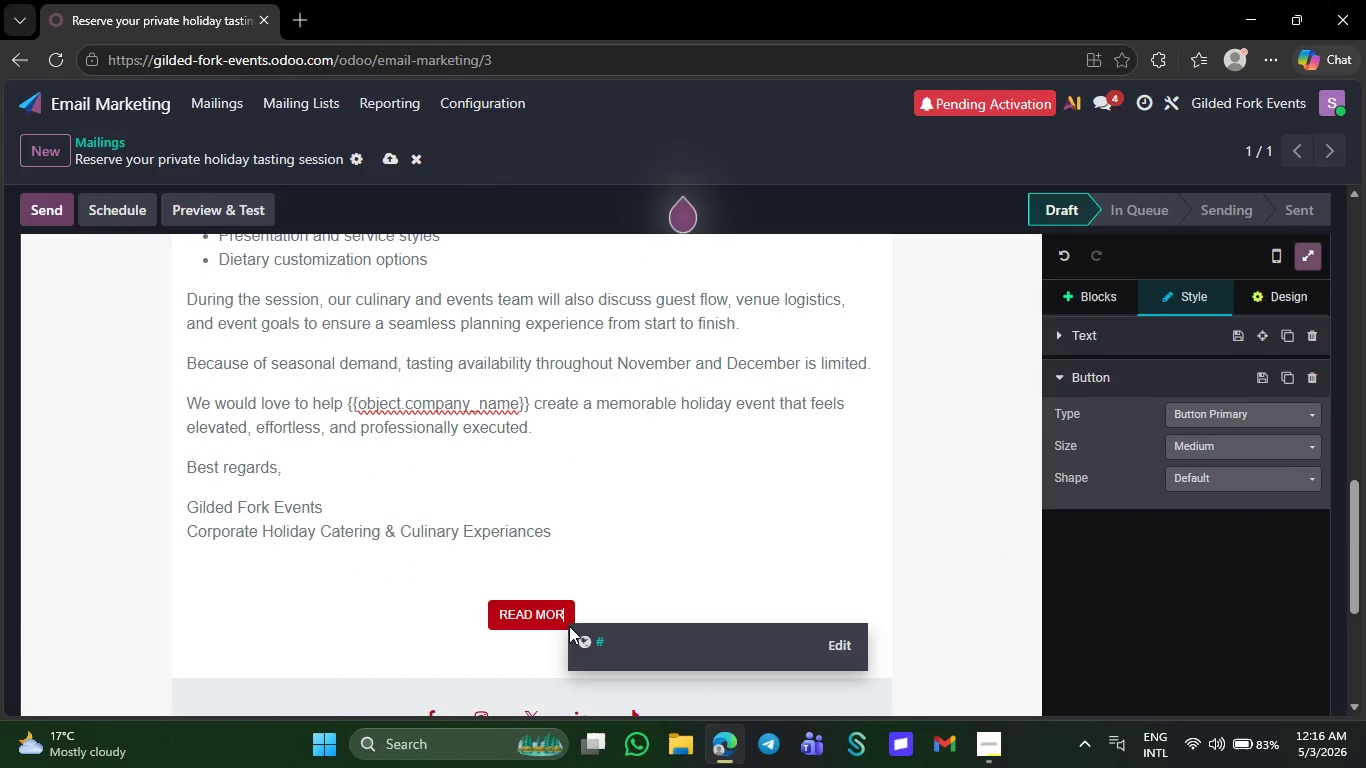 
key(Backspace)
 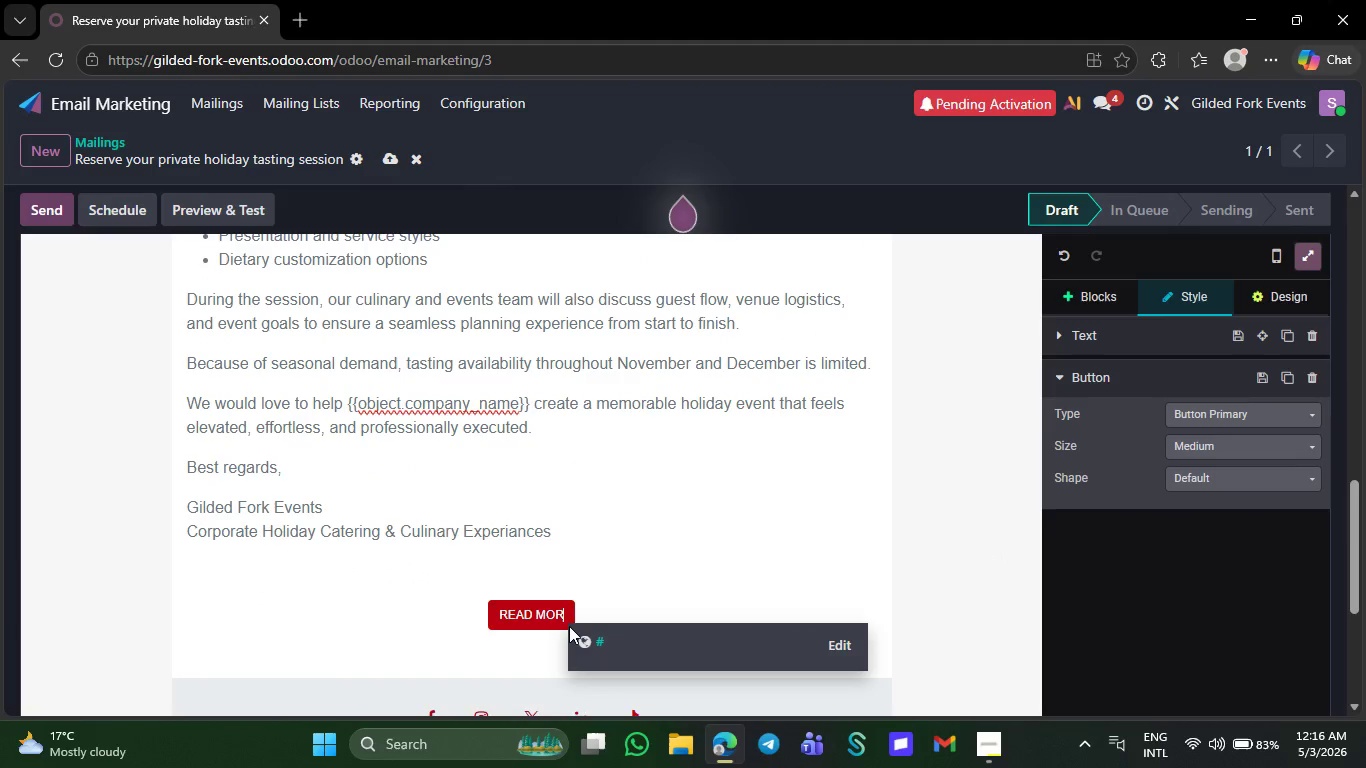 
key(Backspace)
 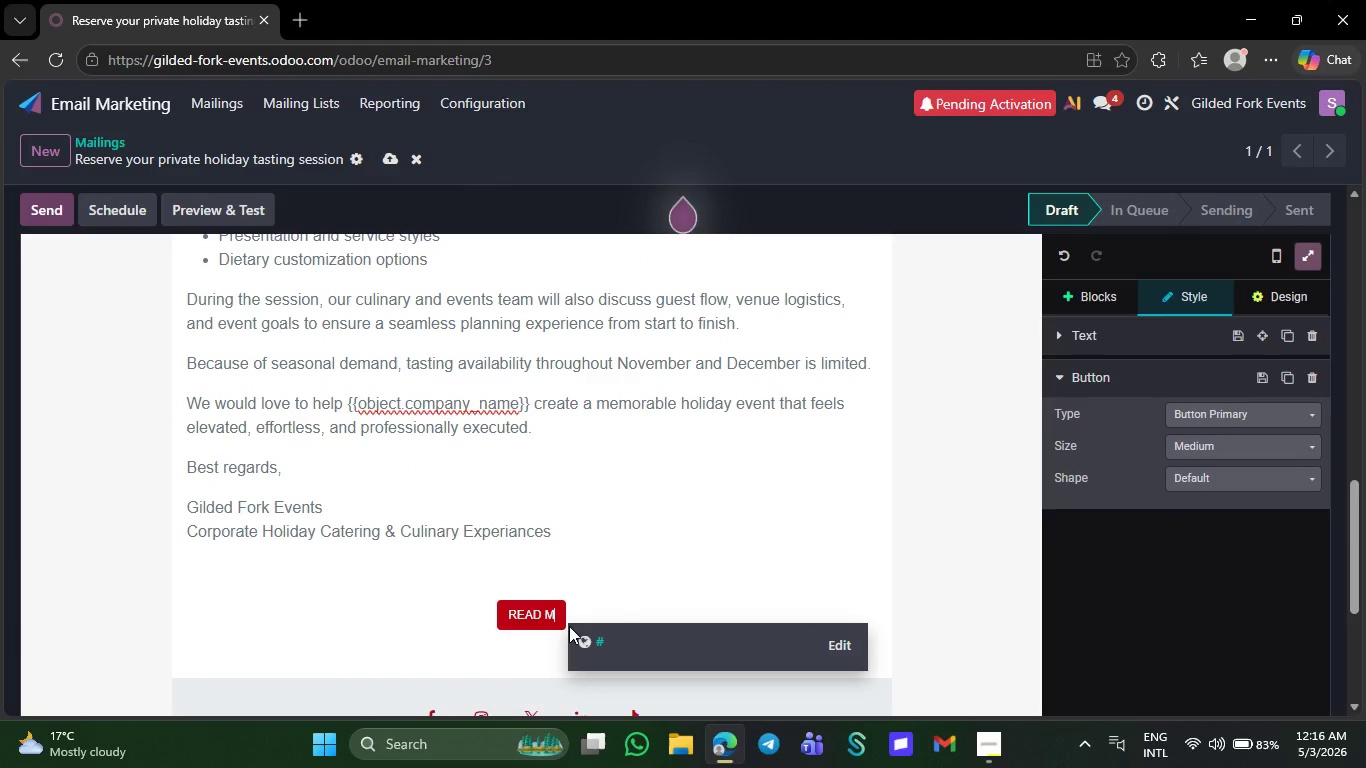 
key(Backspace)
 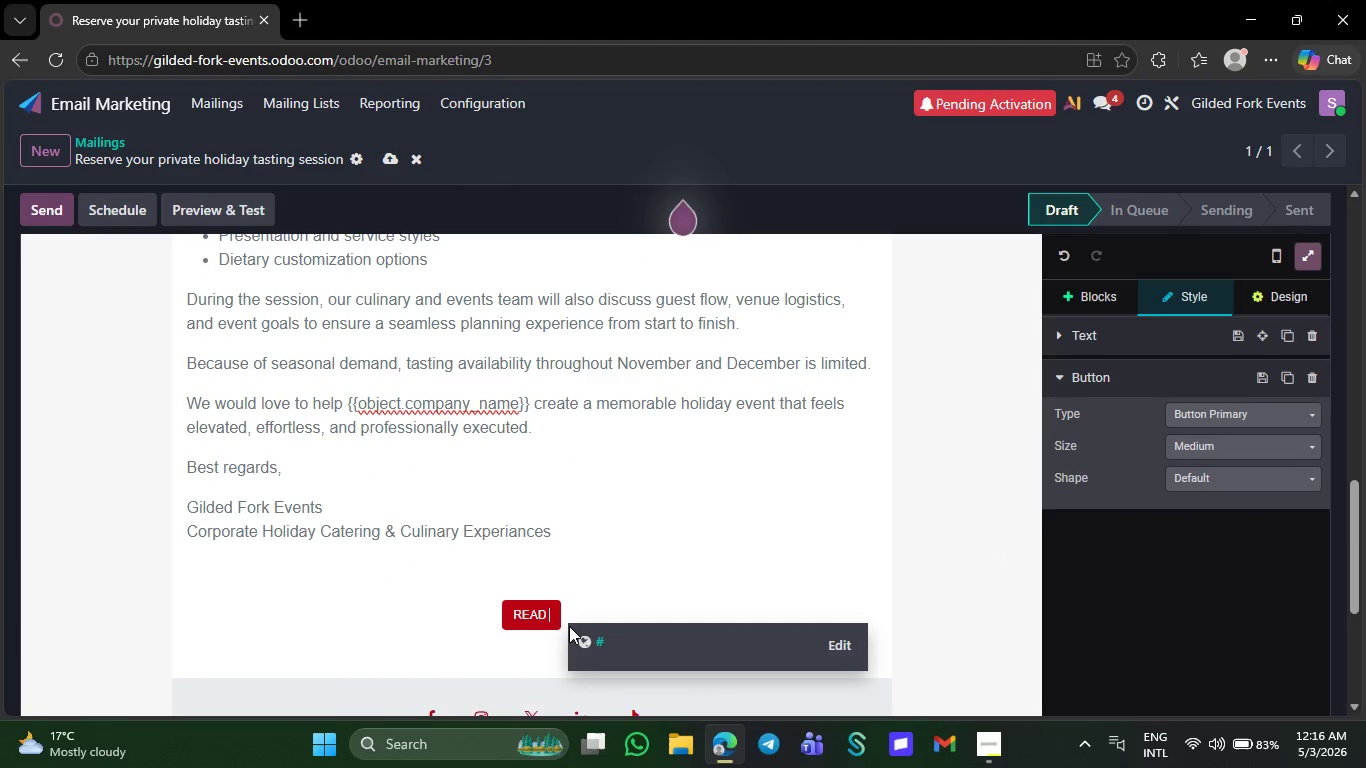 
key(Backspace)
 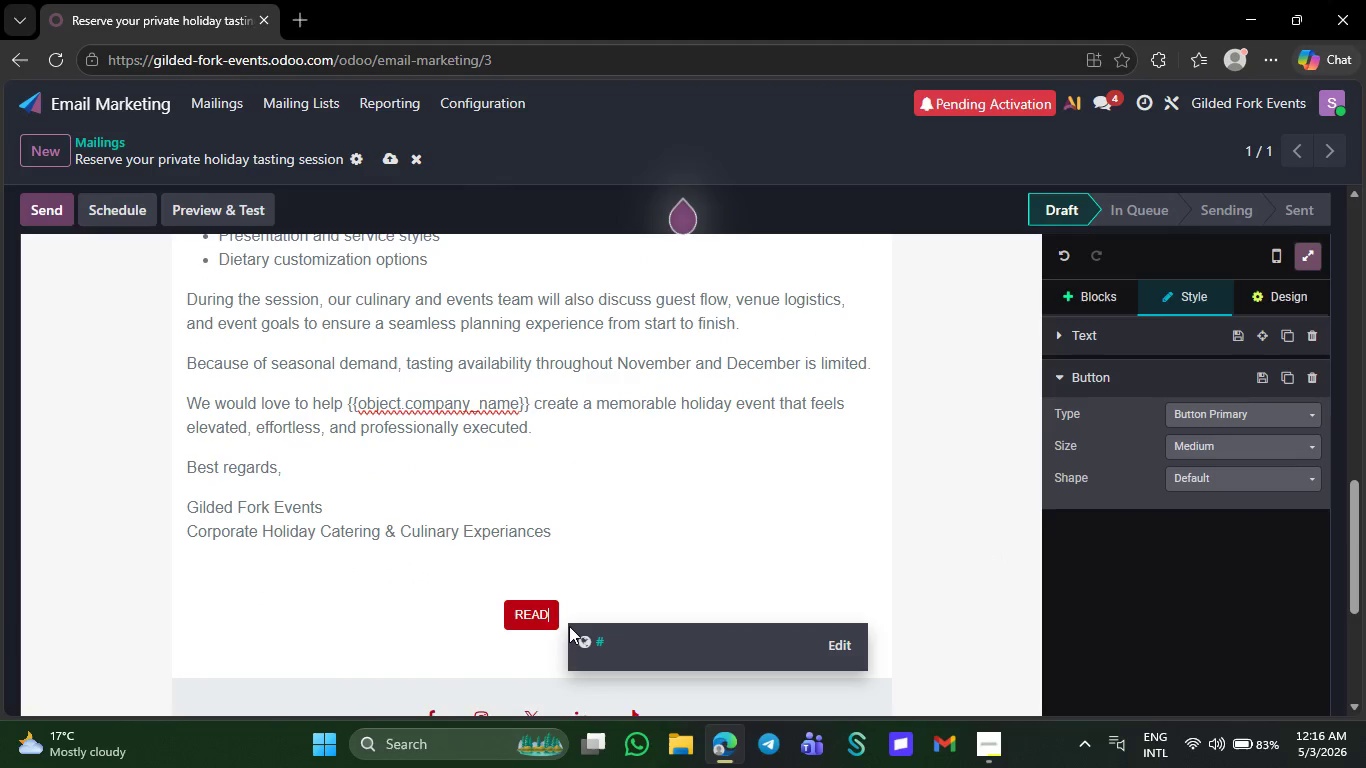 
key(Backspace)
 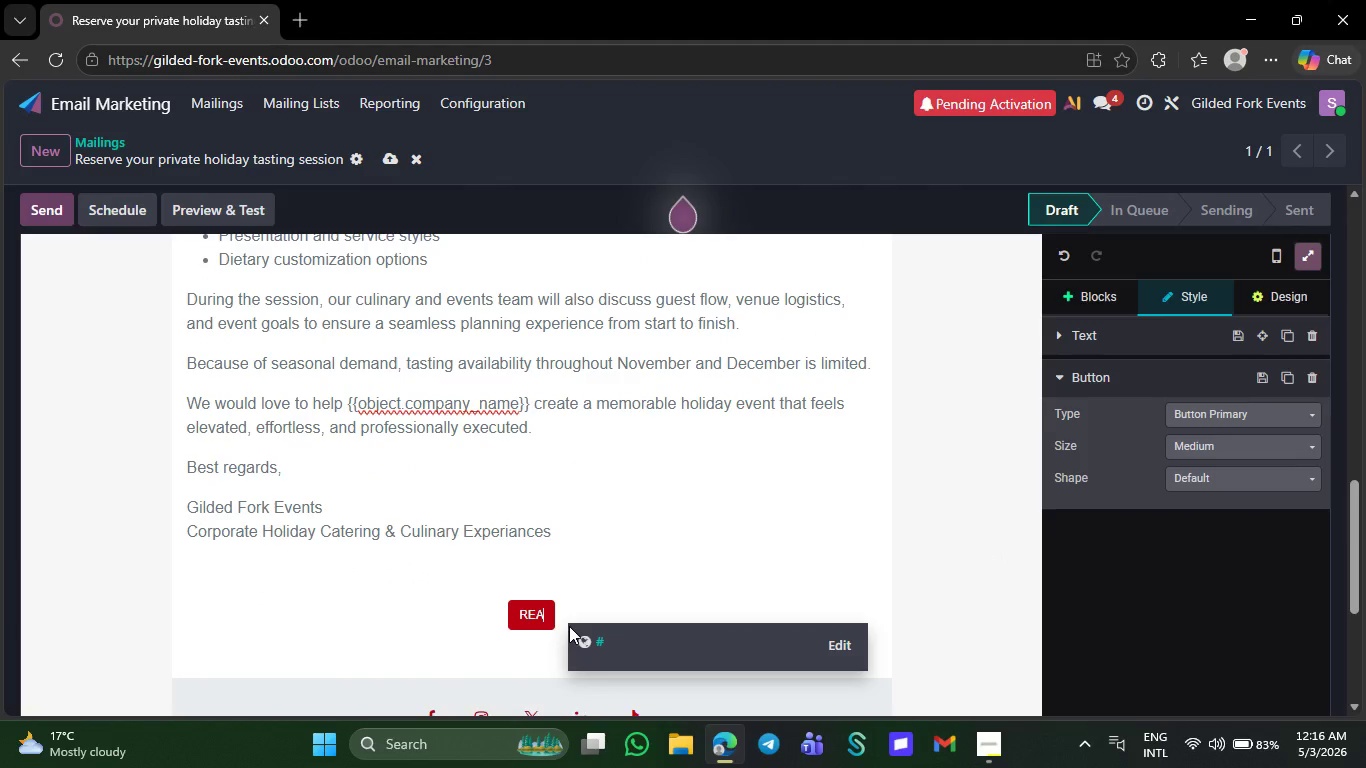 
key(Backspace)
 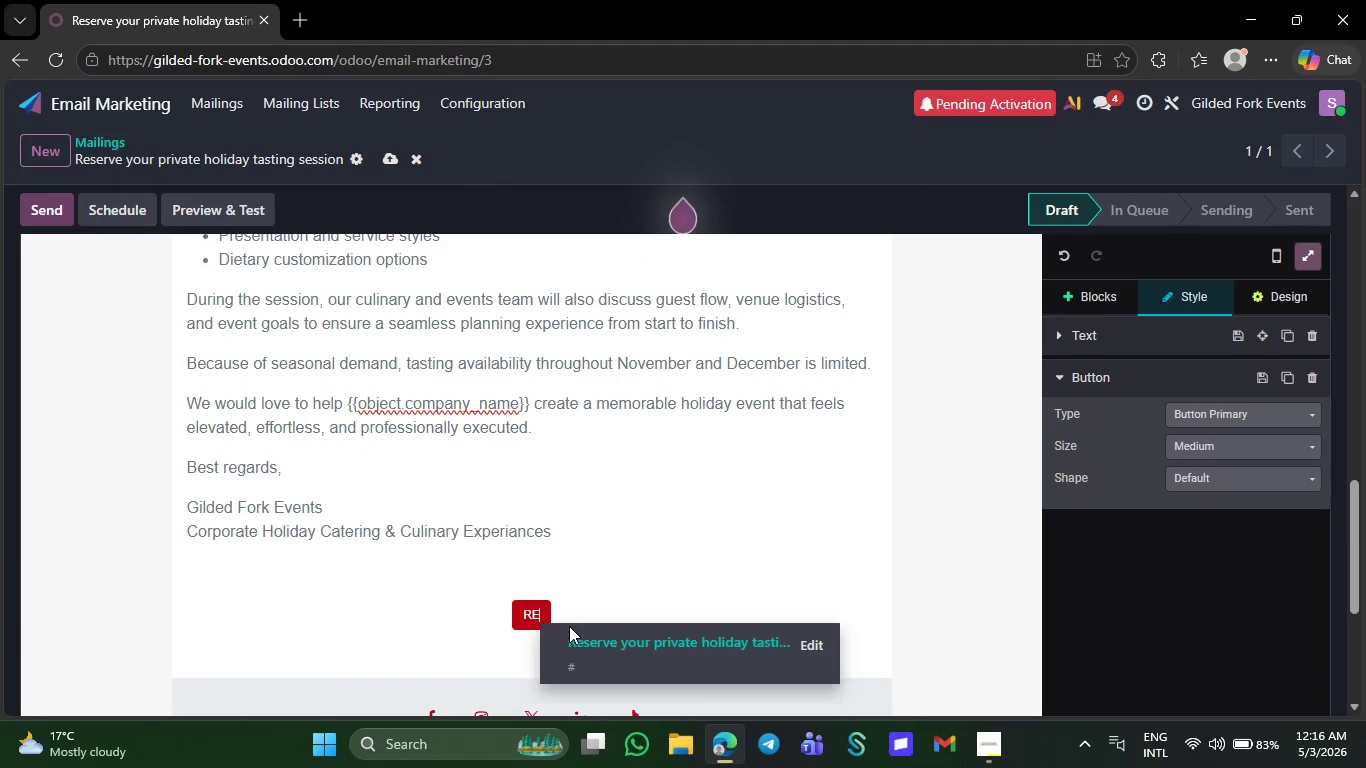 
key(Backspace)
 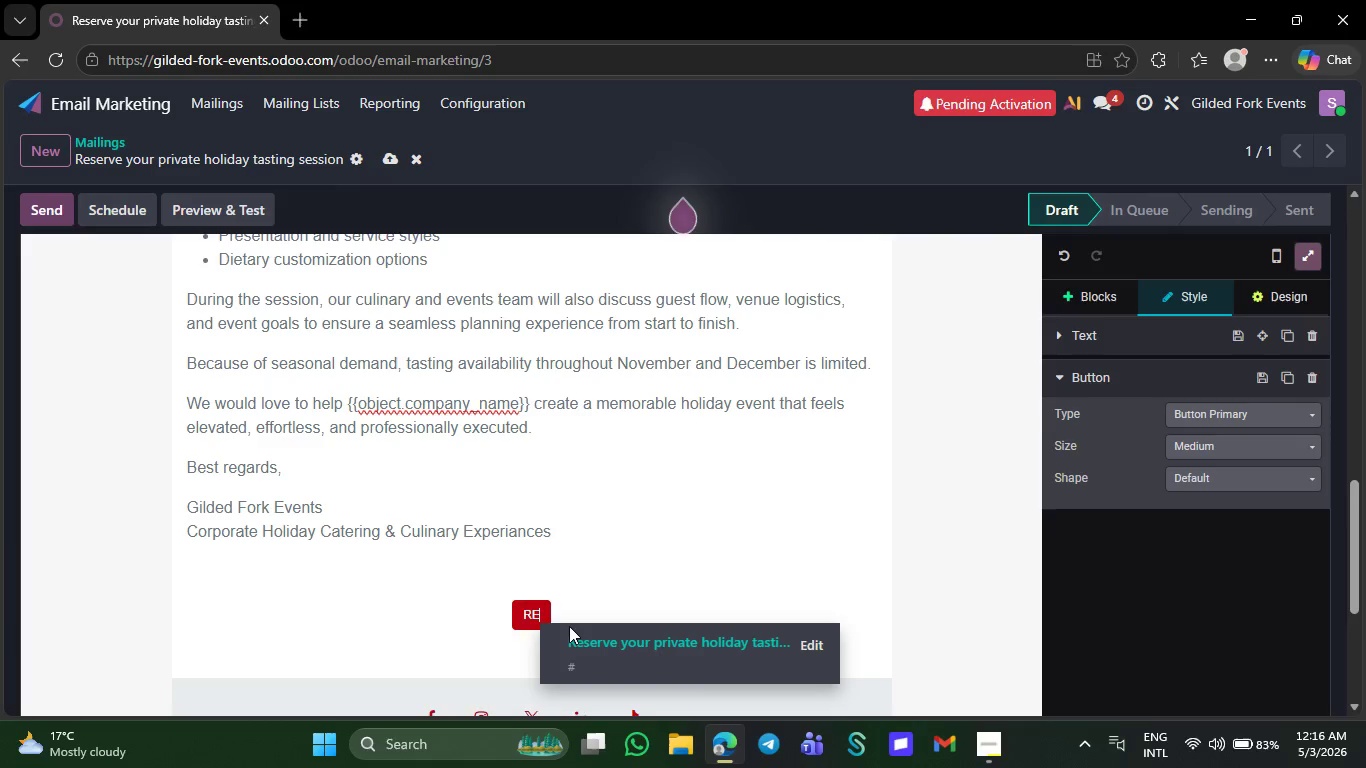 
key(Backspace)
 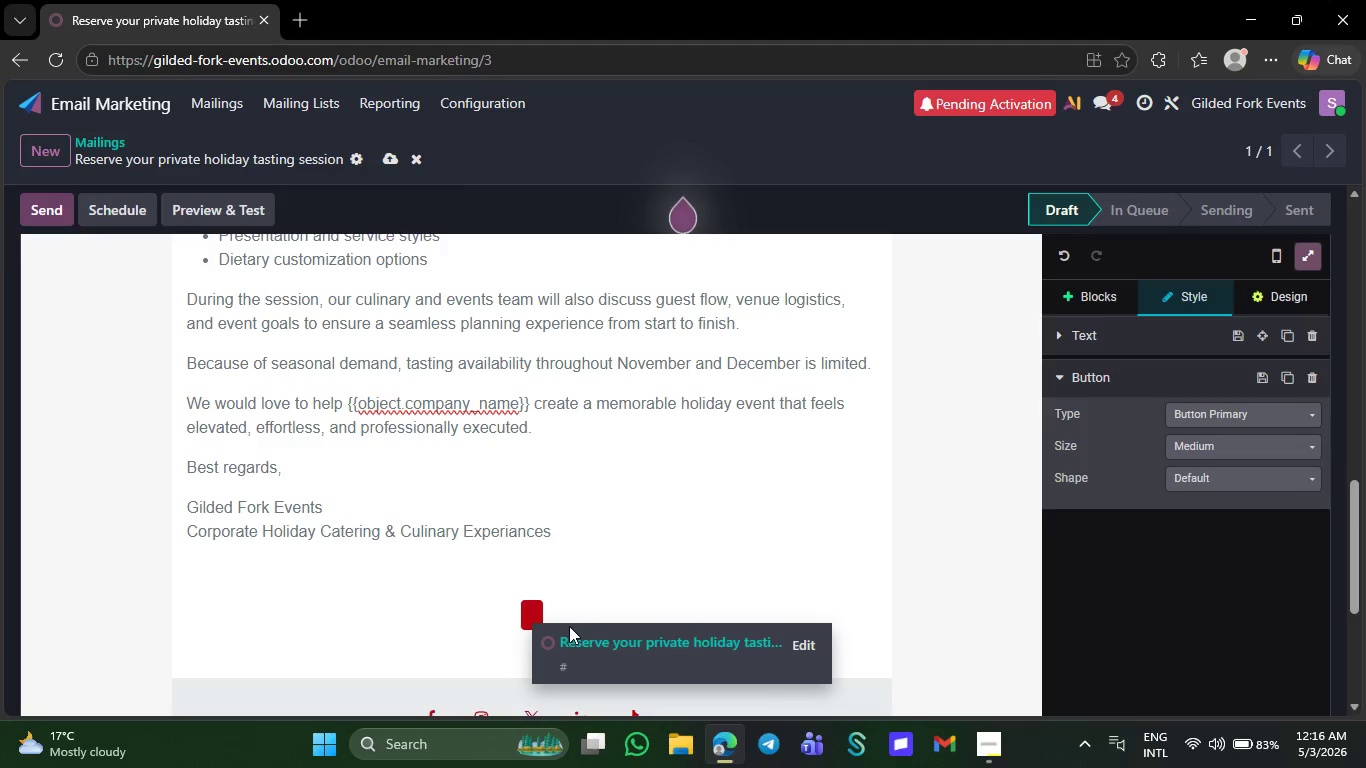 
key(Backspace)
 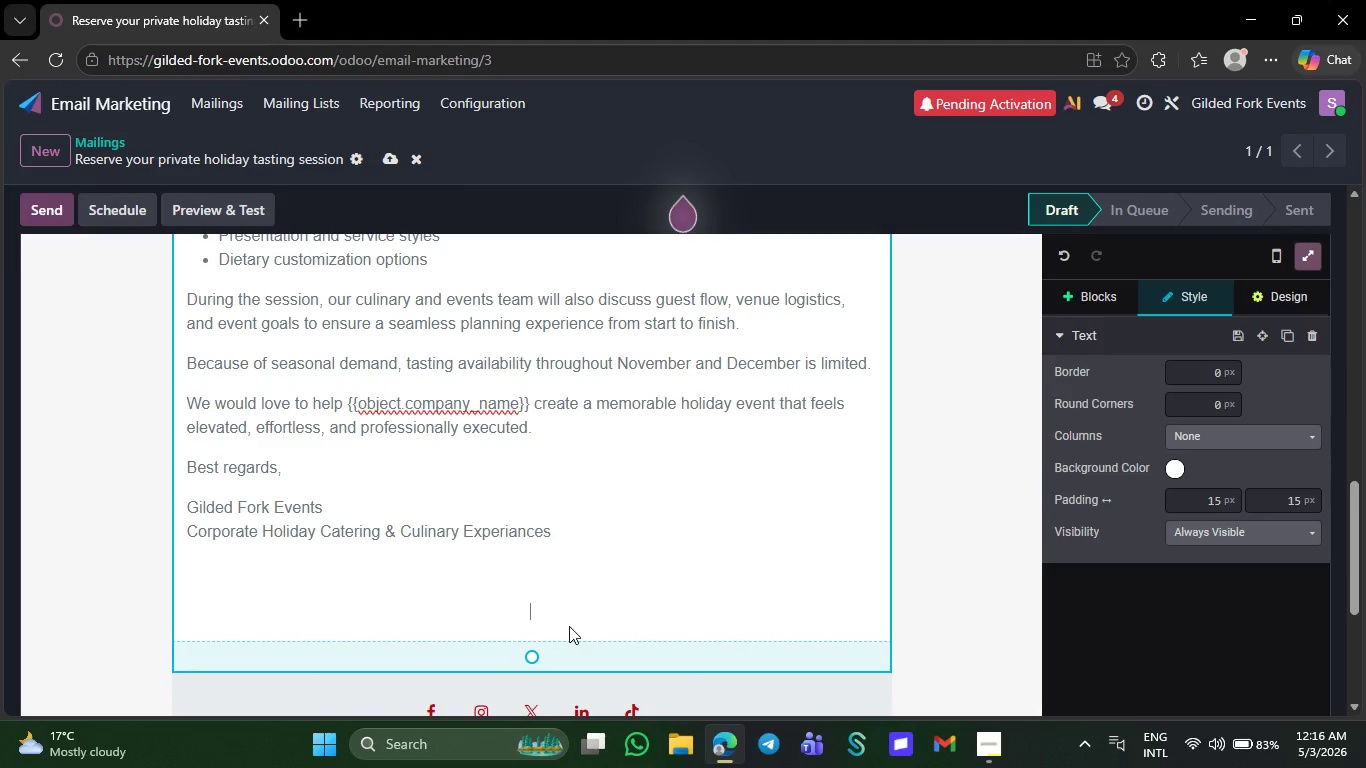 
key(Backspace)
 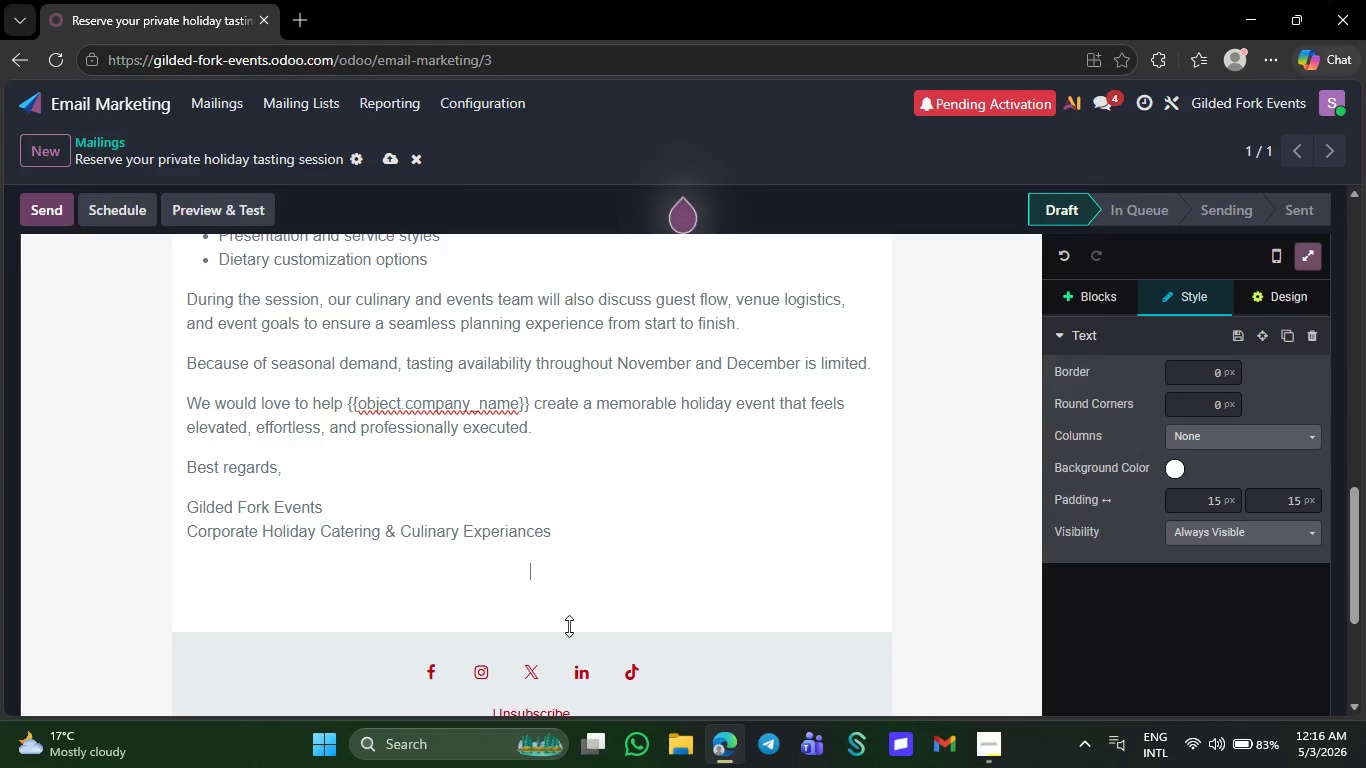 
key(Backspace)
 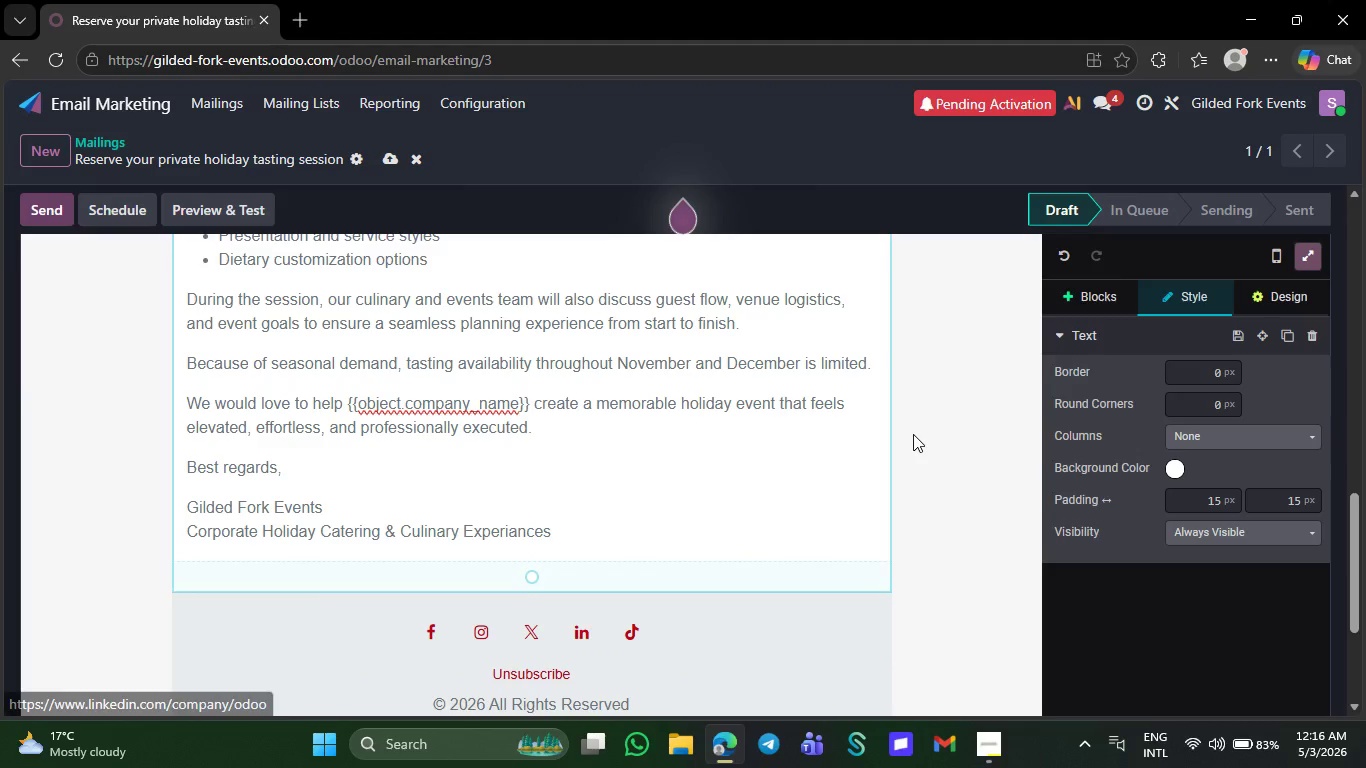 
left_click([1090, 307])
 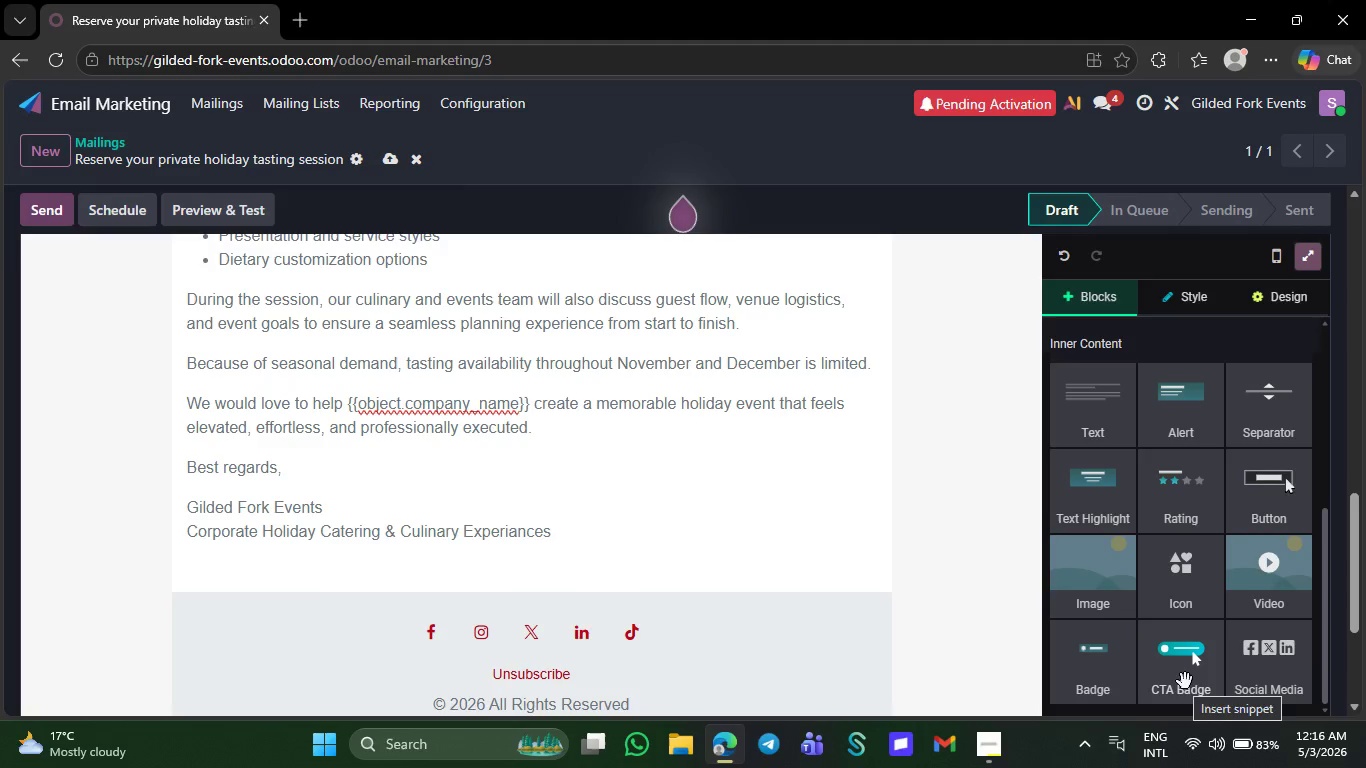 
left_click_drag(start_coordinate=[1185, 681], to_coordinate=[679, 510])
 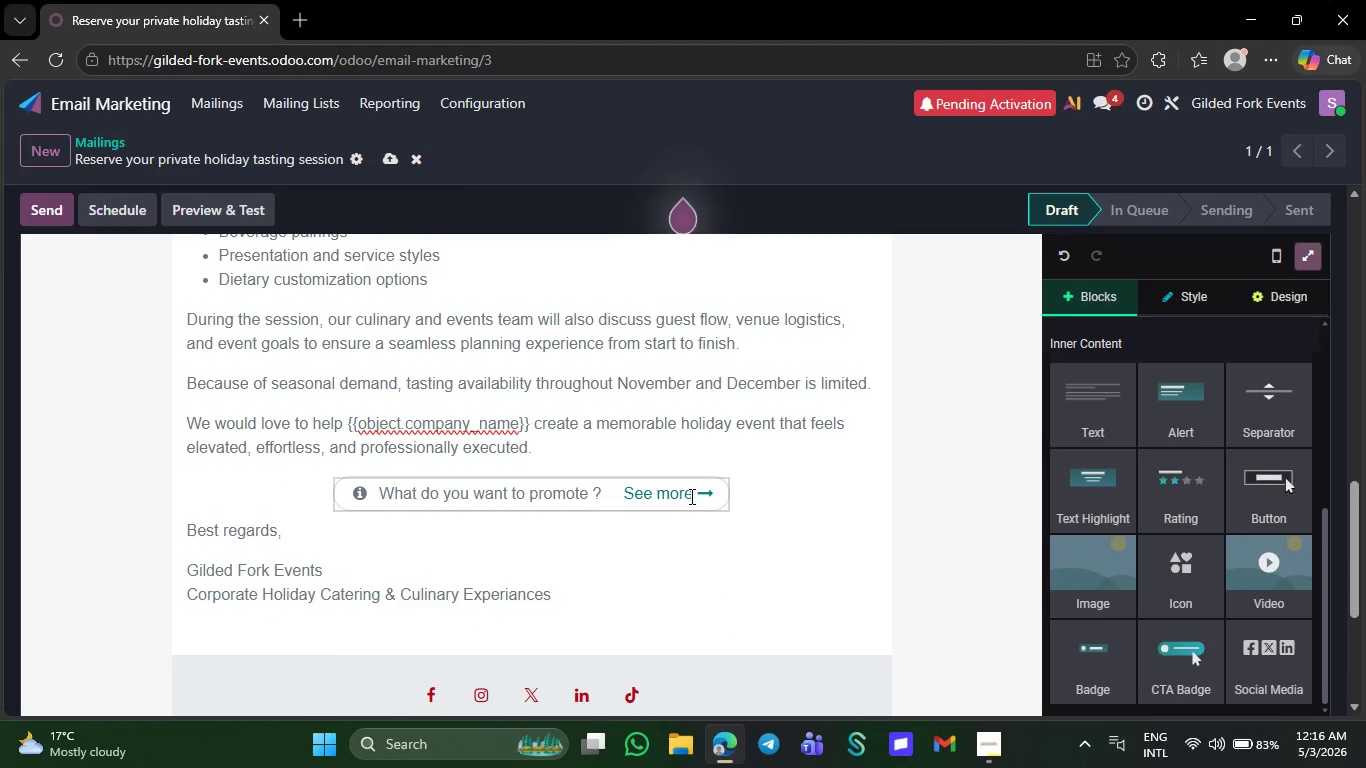 
left_click([692, 496])
 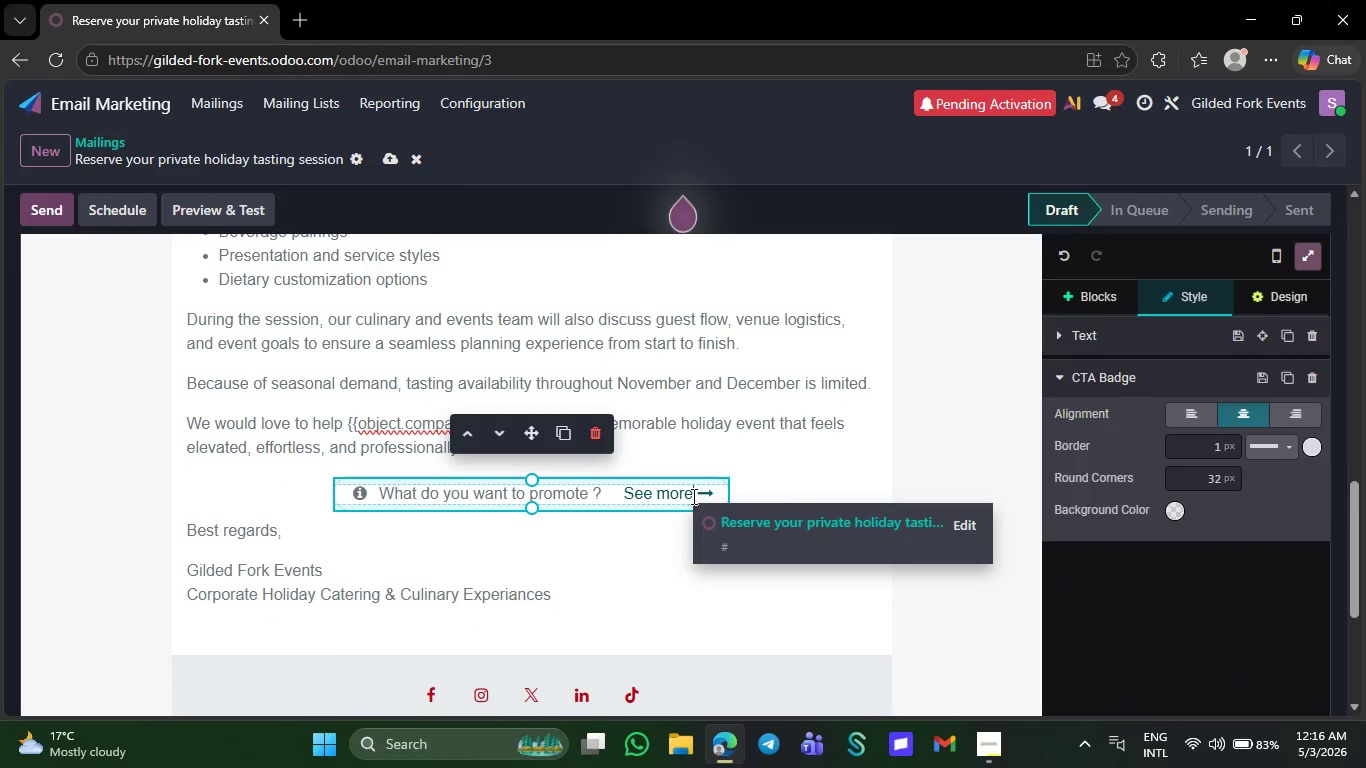 
key(Backspace)
 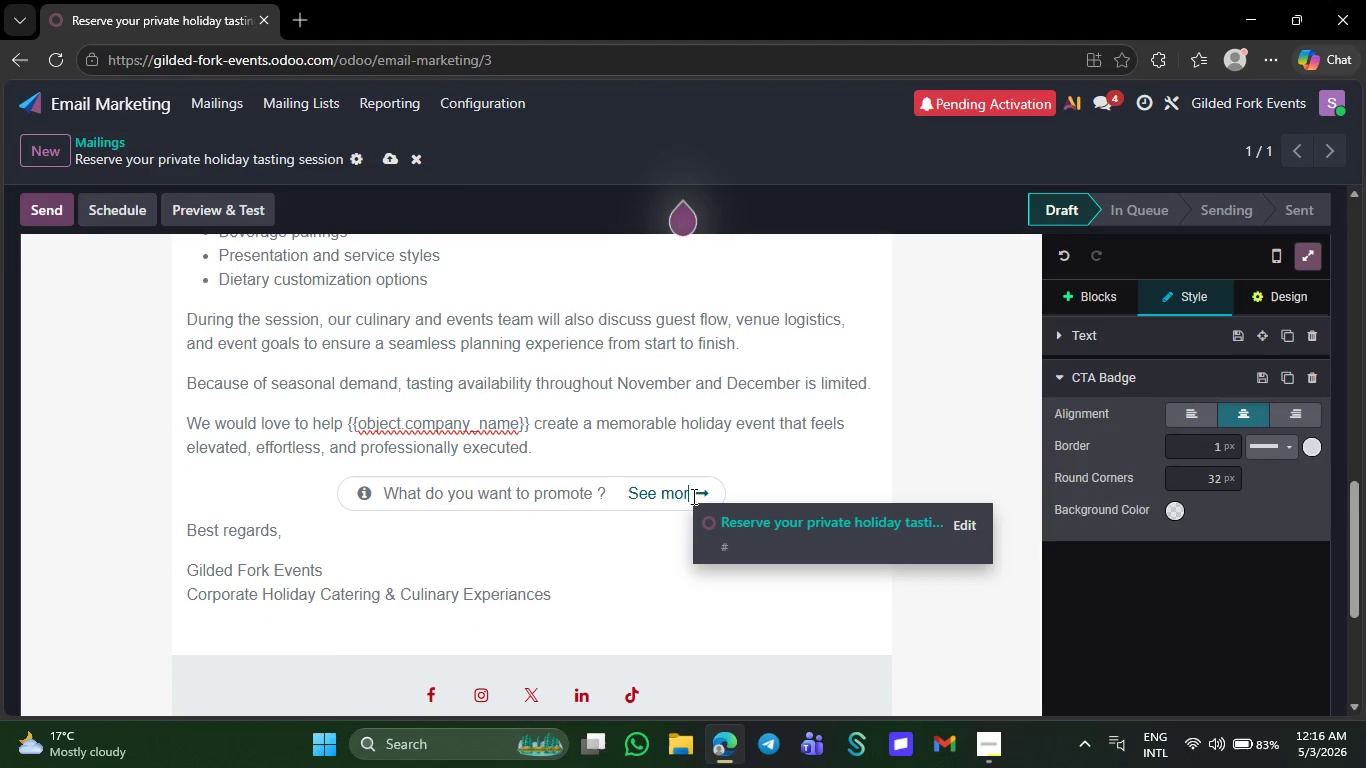 
key(Backspace)
 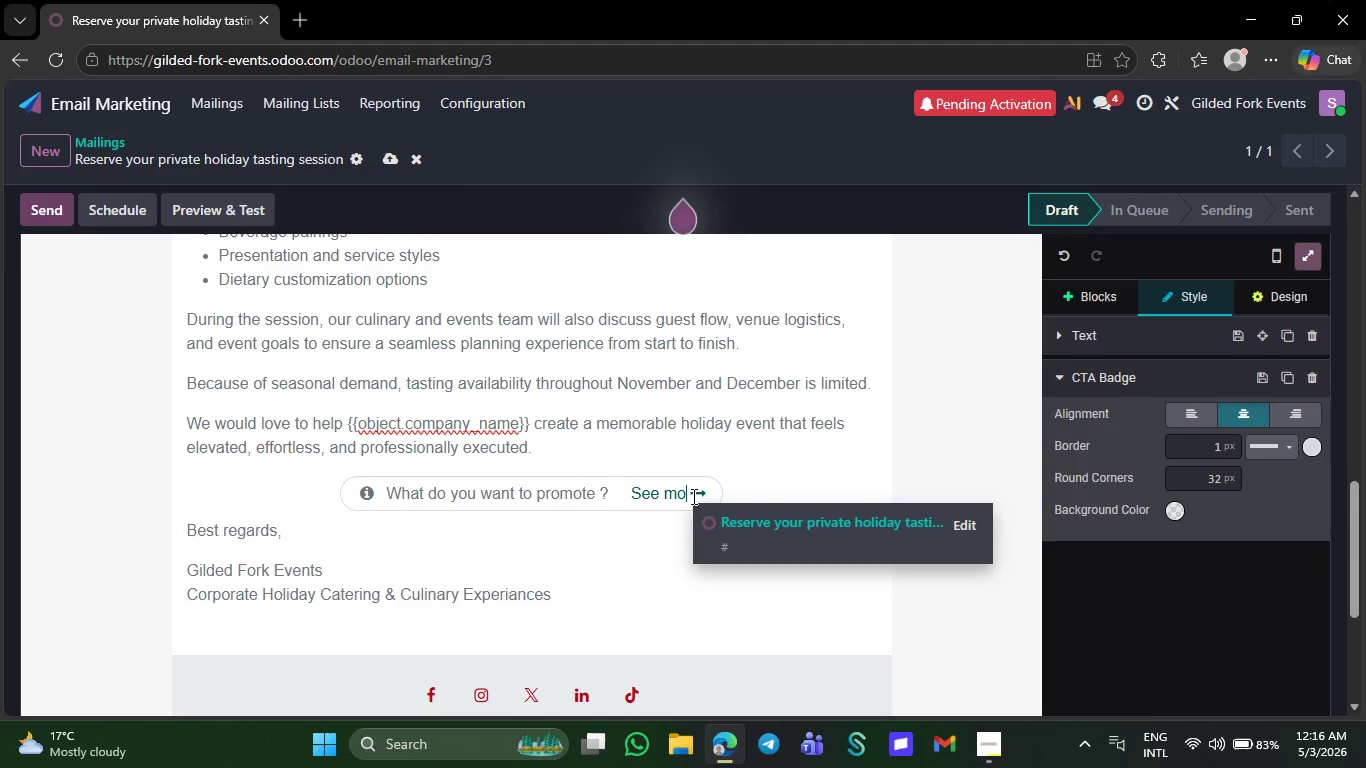 
key(Backspace)
 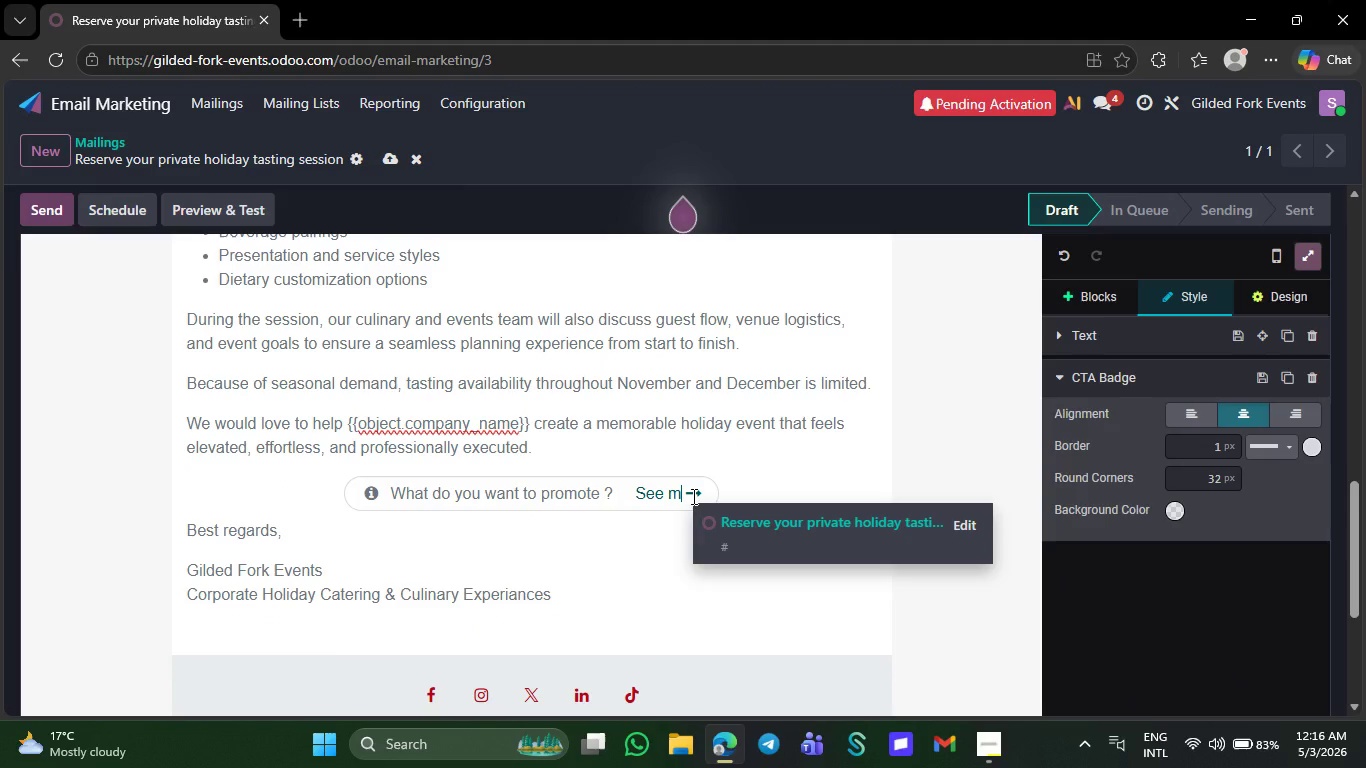 
key(Backspace)
 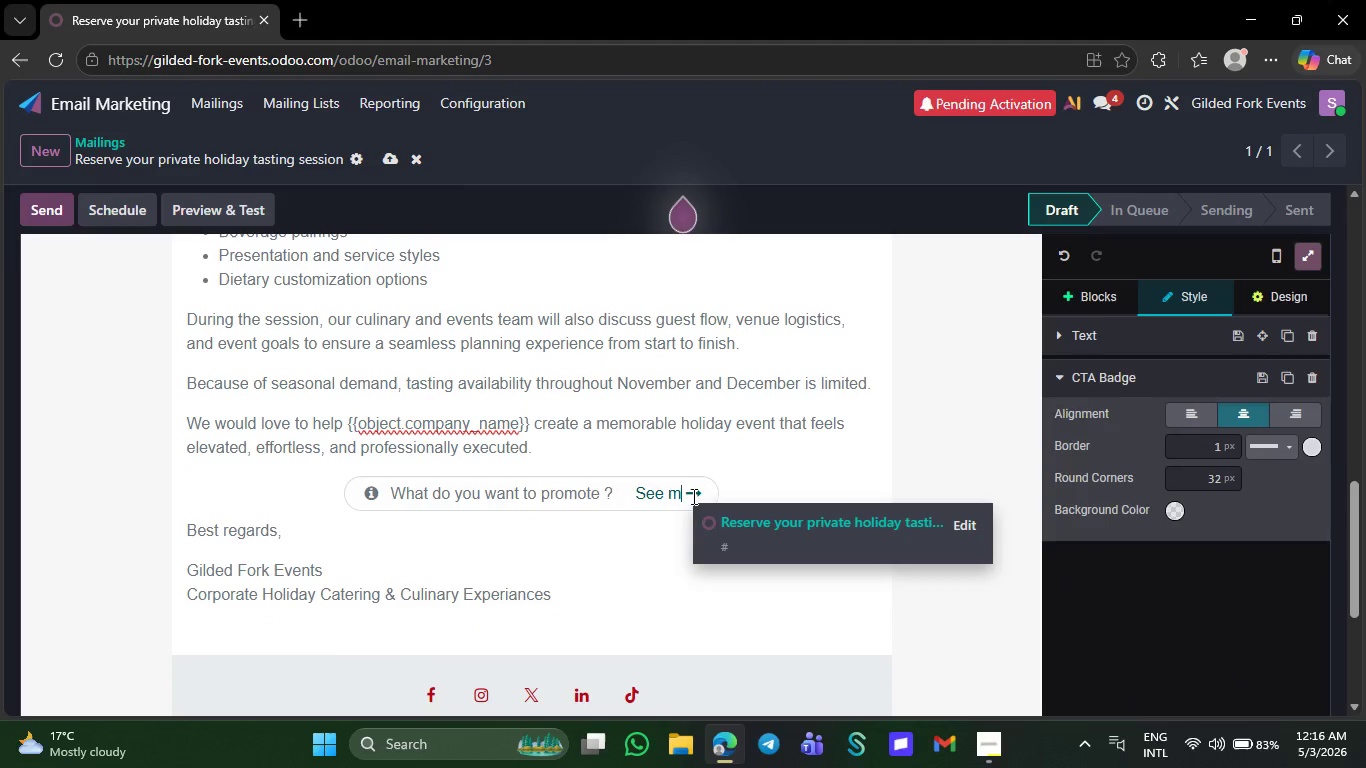 
key(Backspace)
 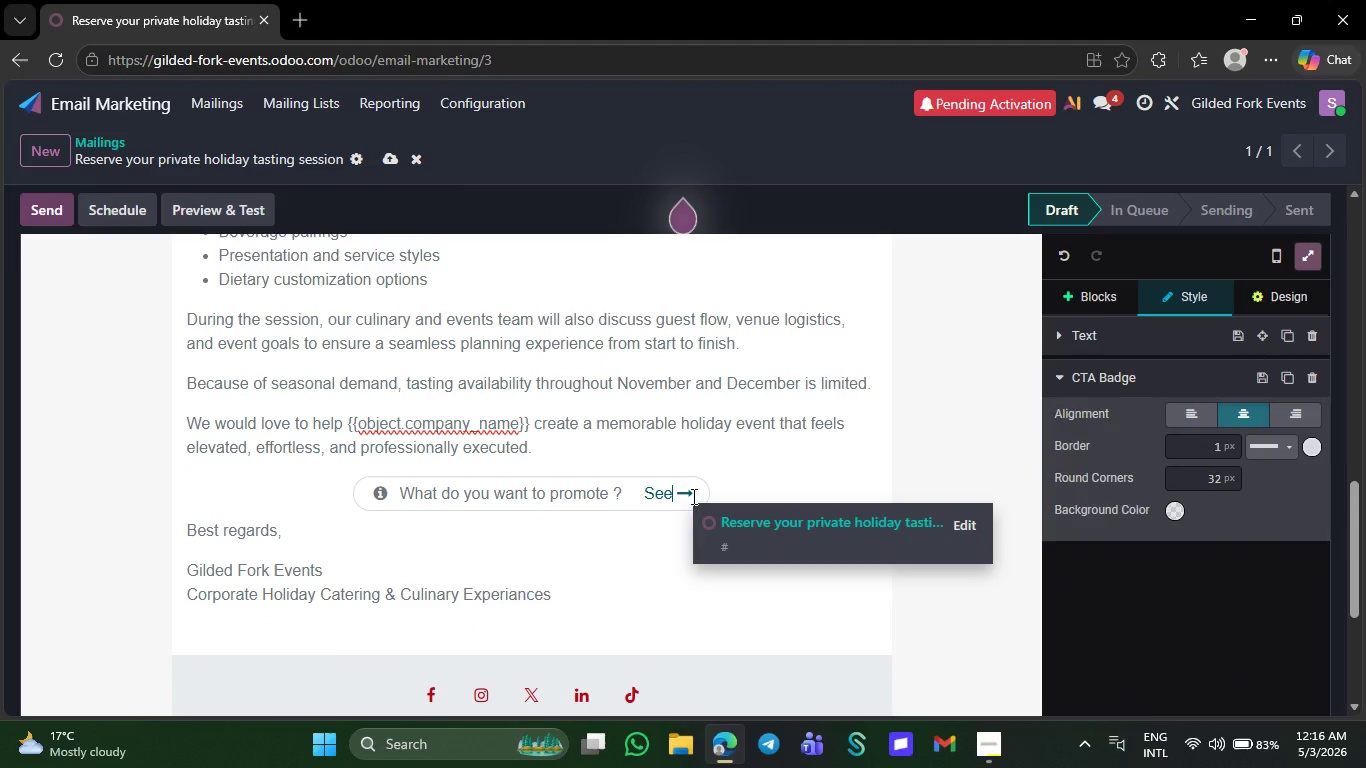 
key(Backspace)
 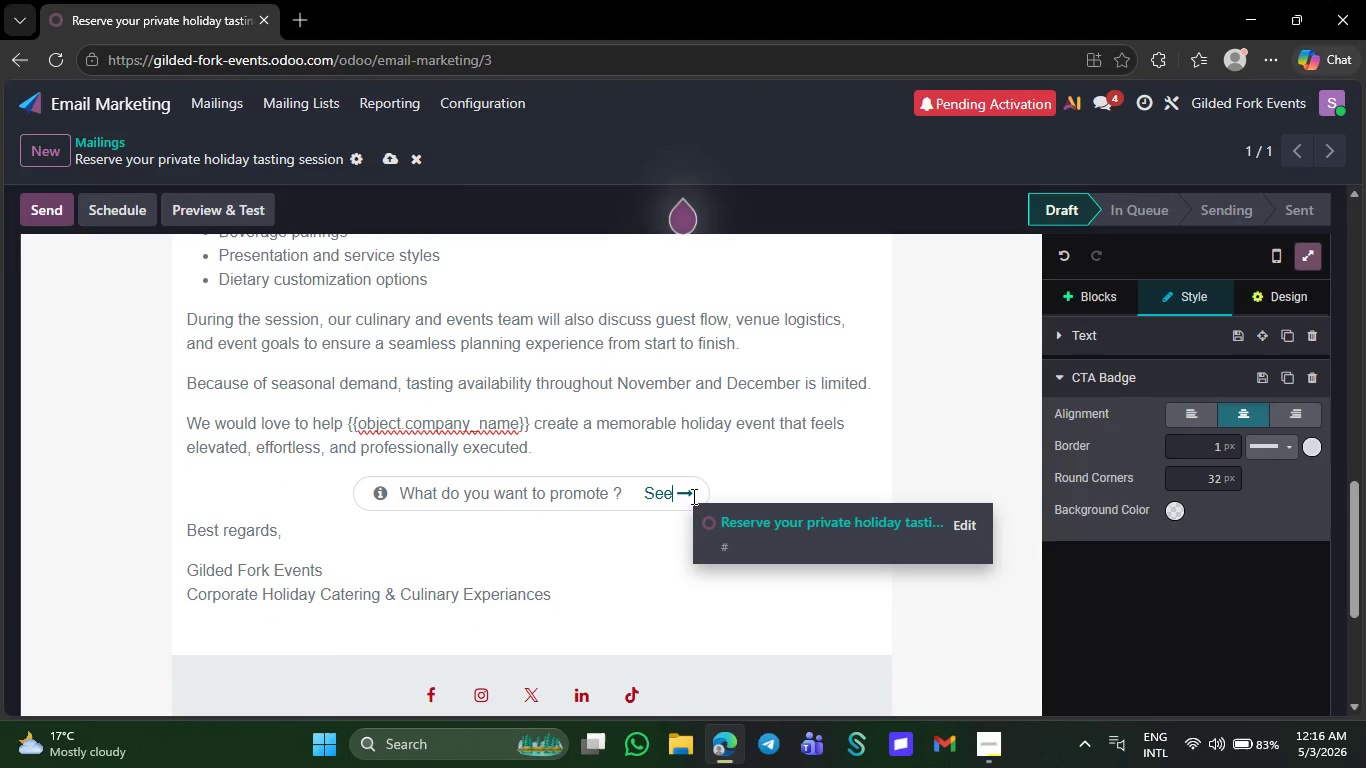 
key(Backspace)
 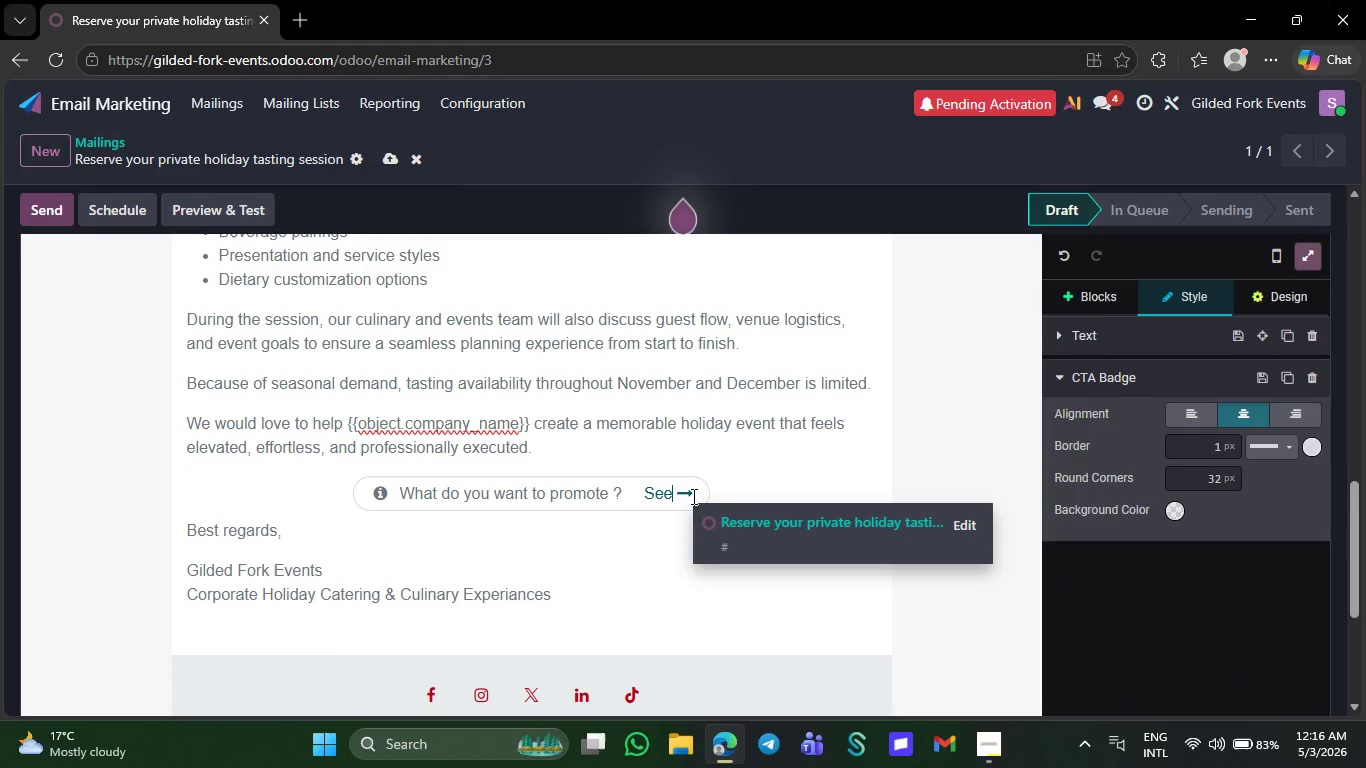 
key(Backspace)
 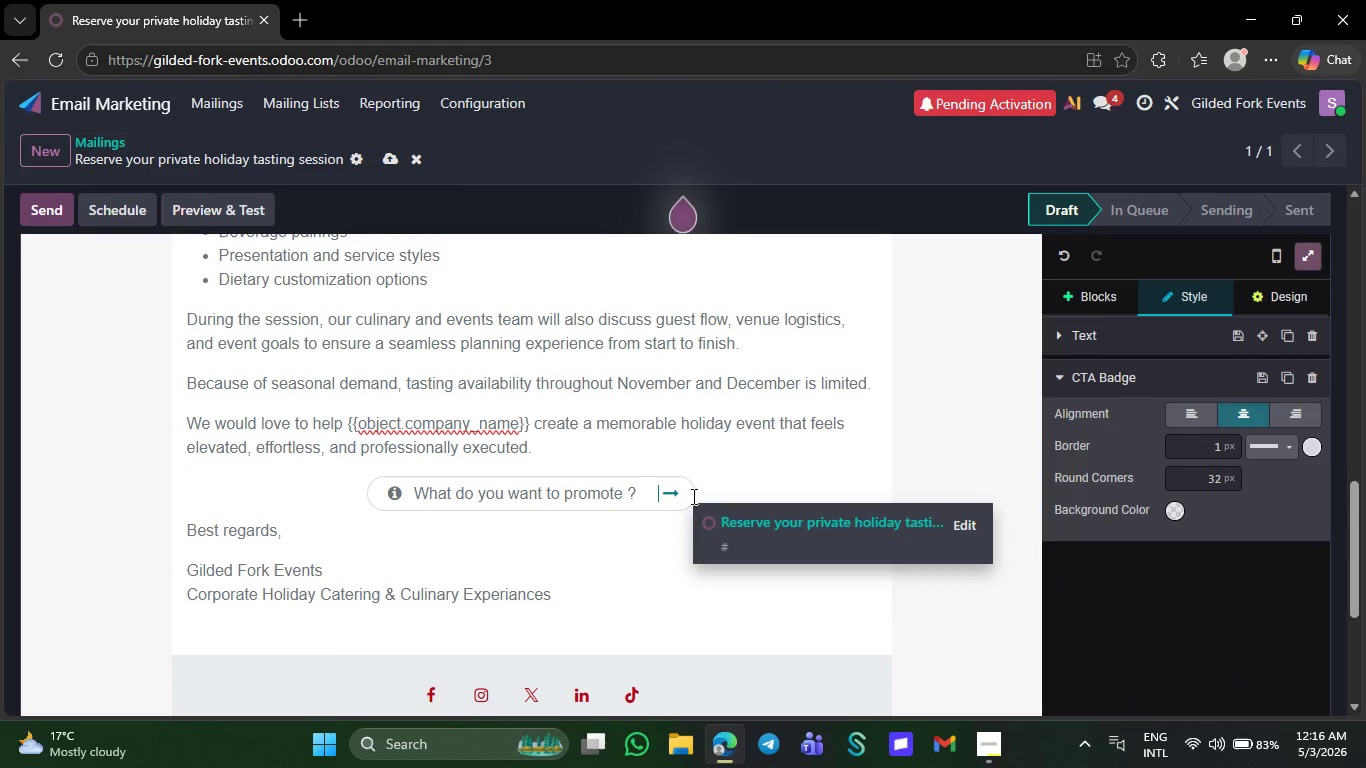 
key(Backspace)
 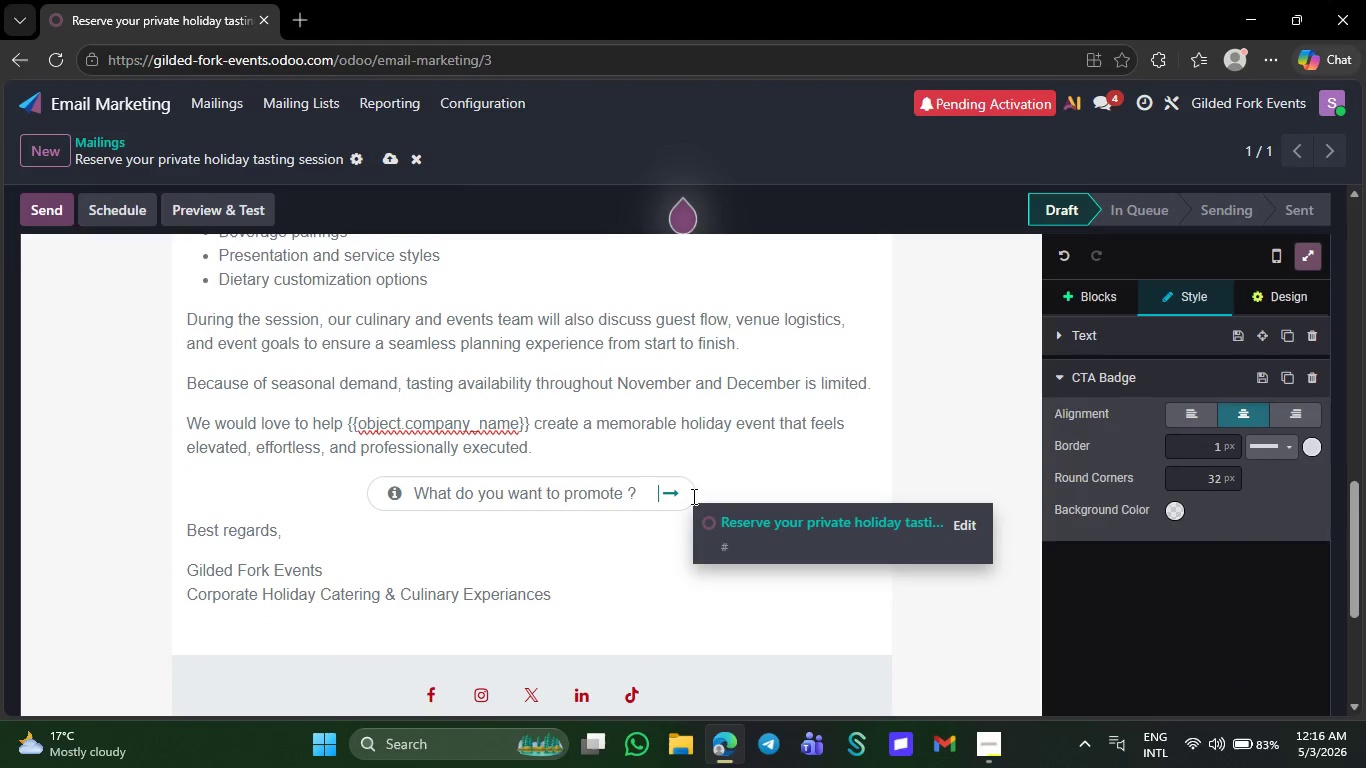 
key(Backspace)
 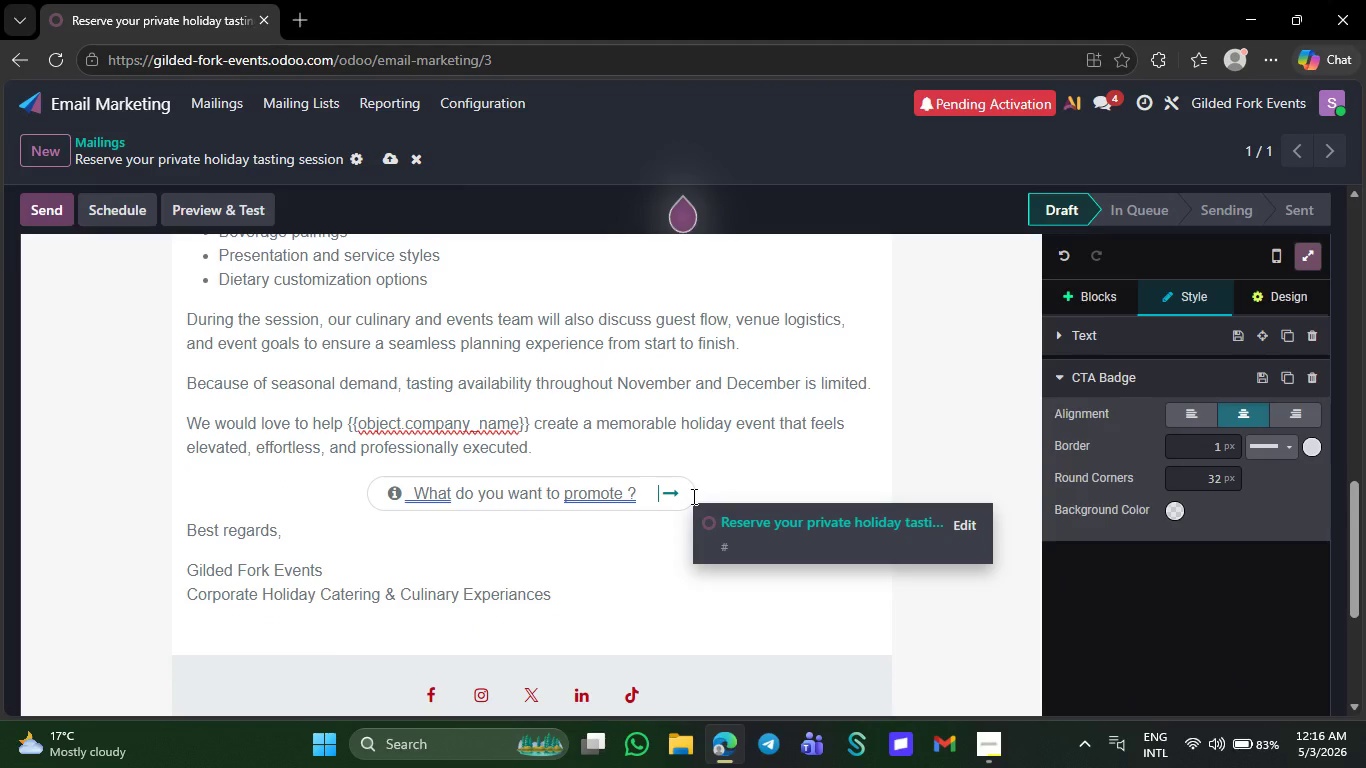 
key(ArrowLeft)
 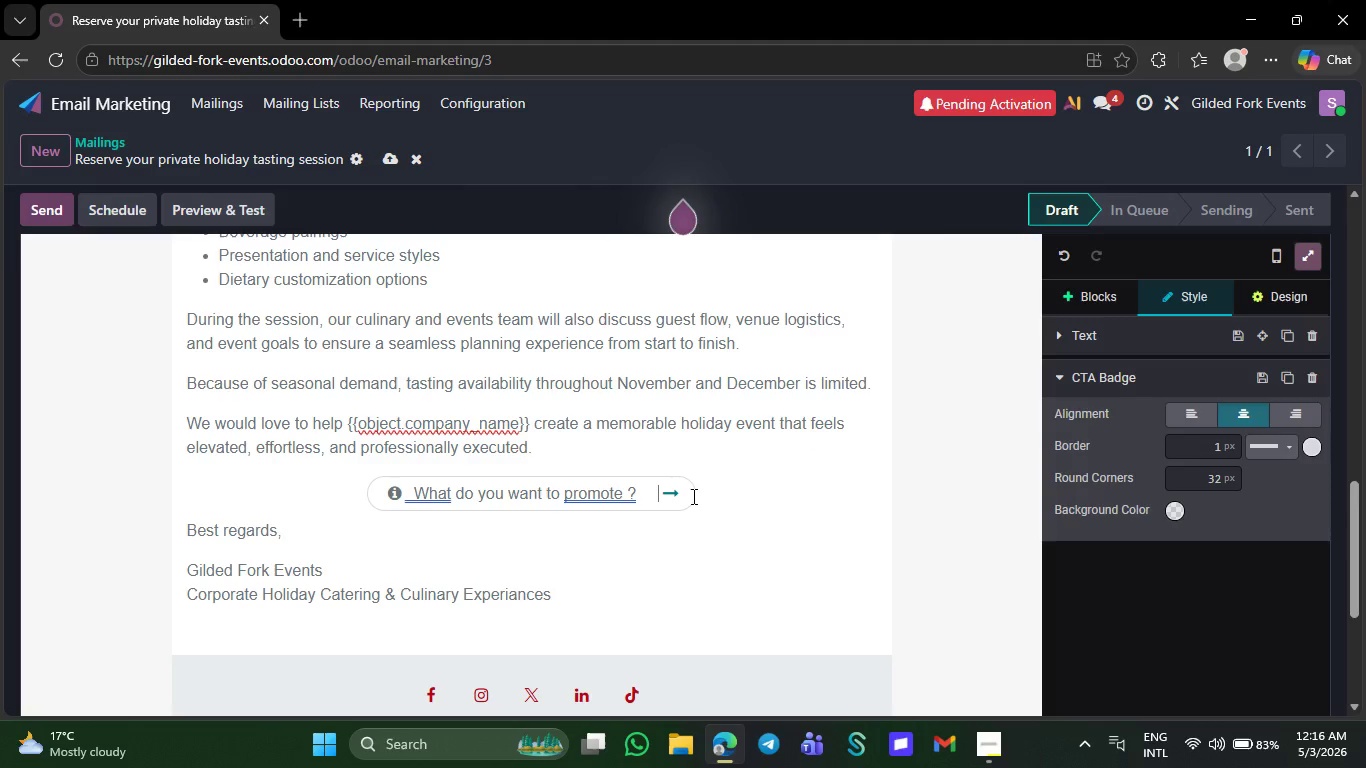 
key(ArrowLeft)
 